 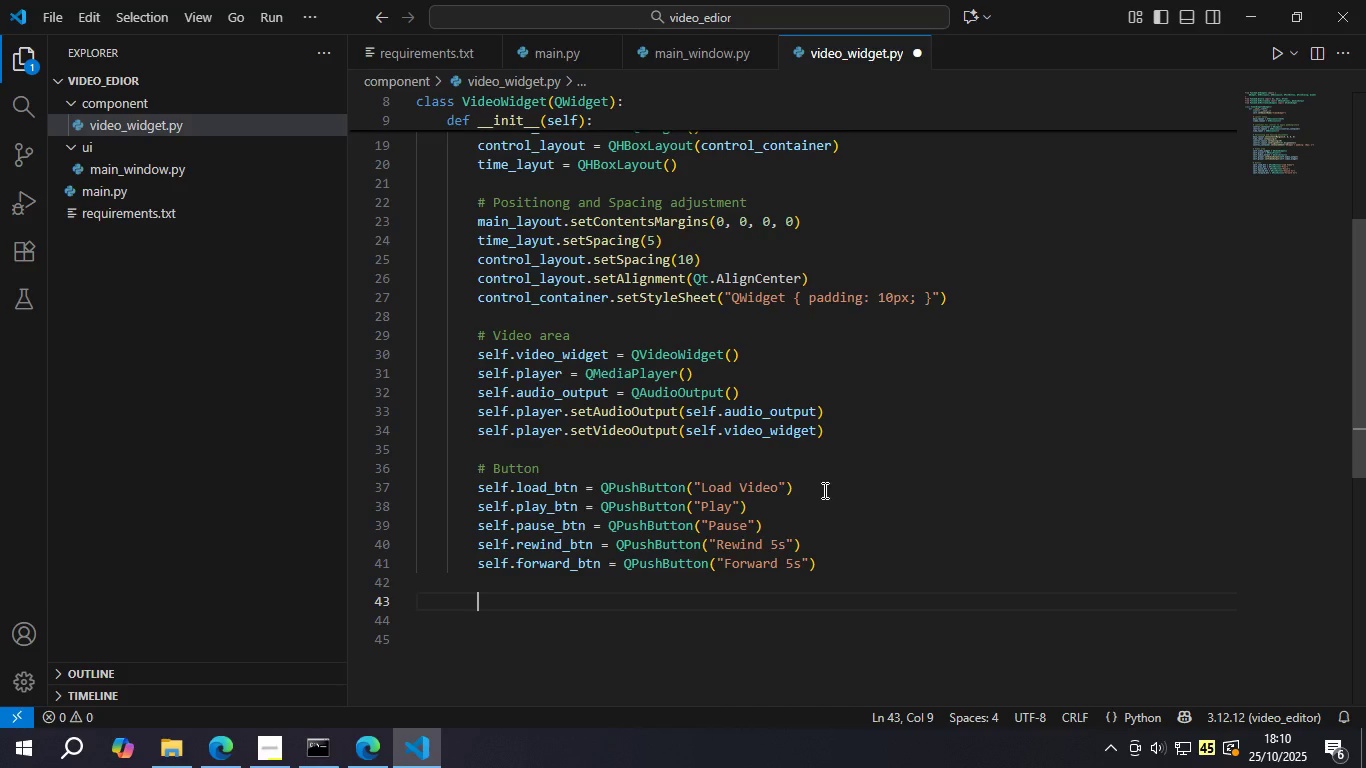 
type(# Slider + Time Label )
 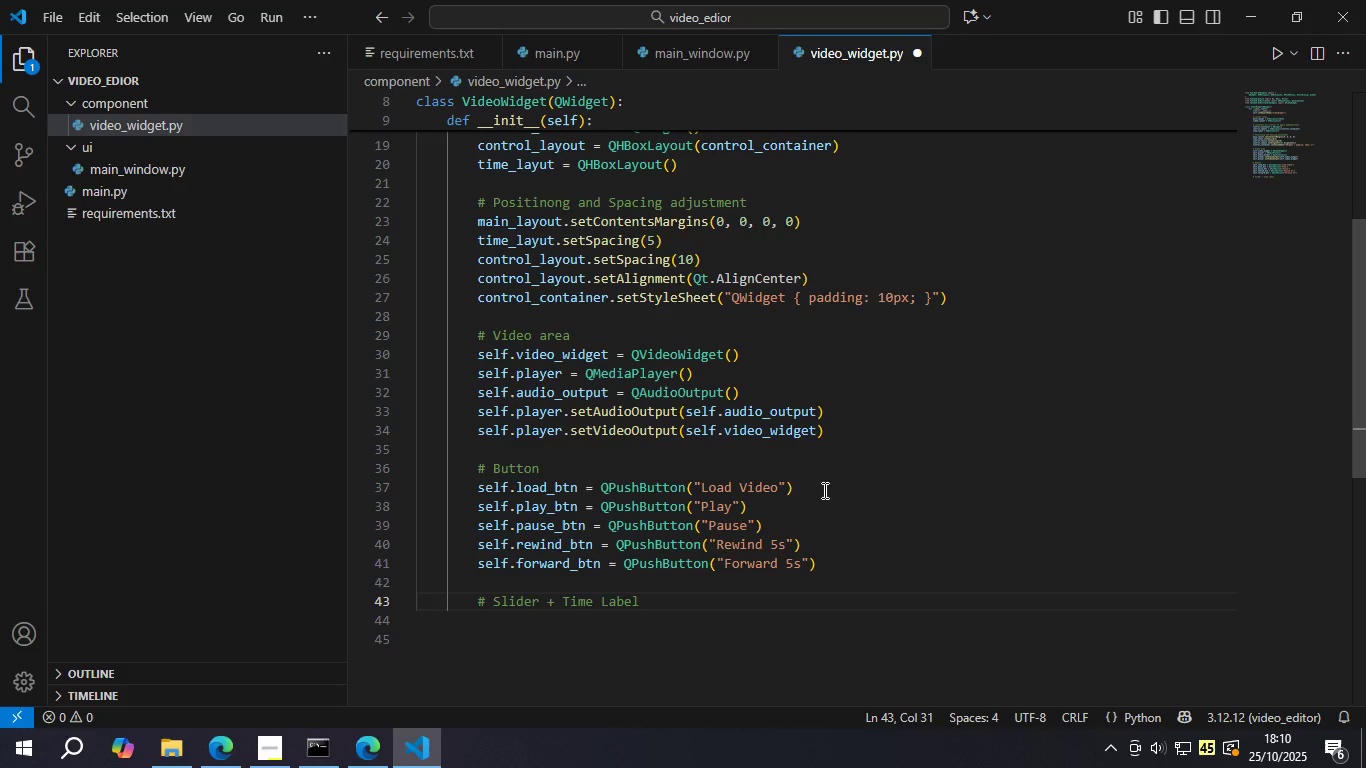 
key(Enter)
 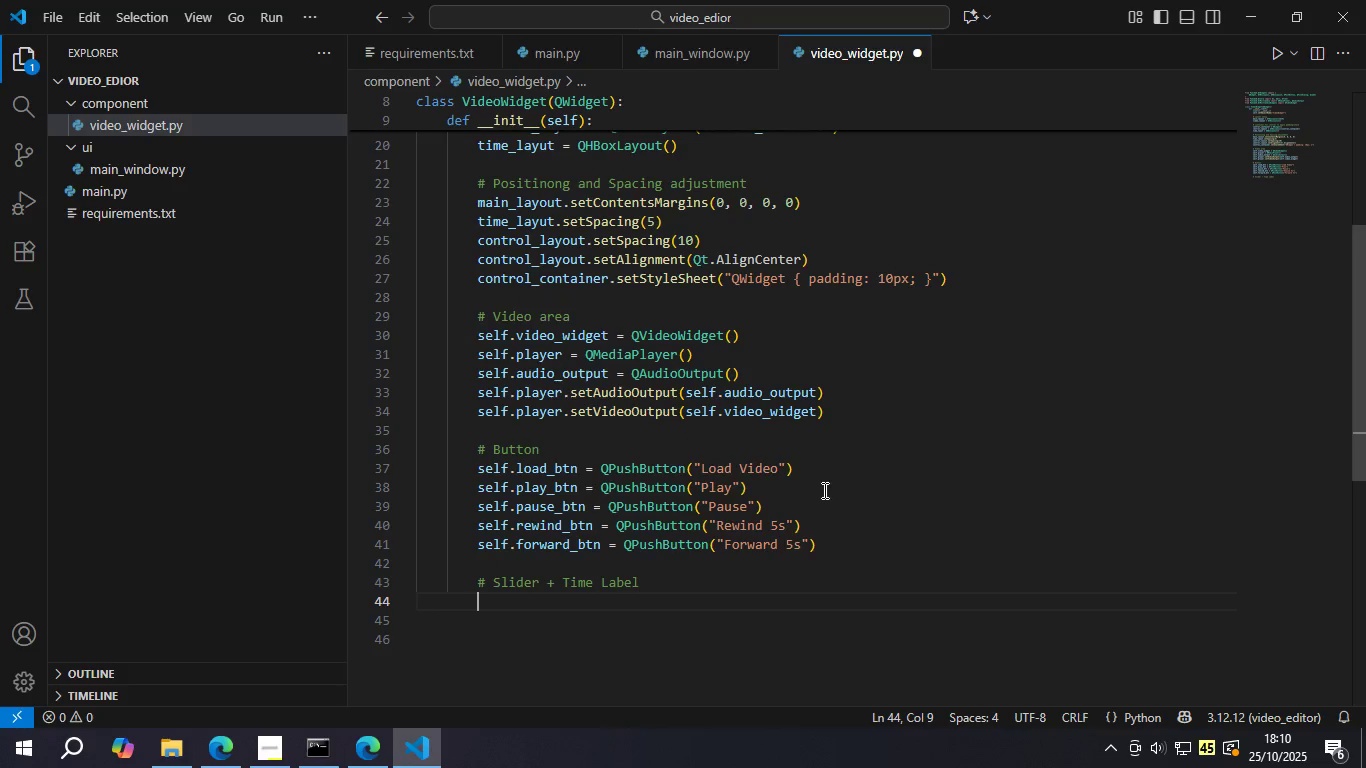 
key(Control+S)
 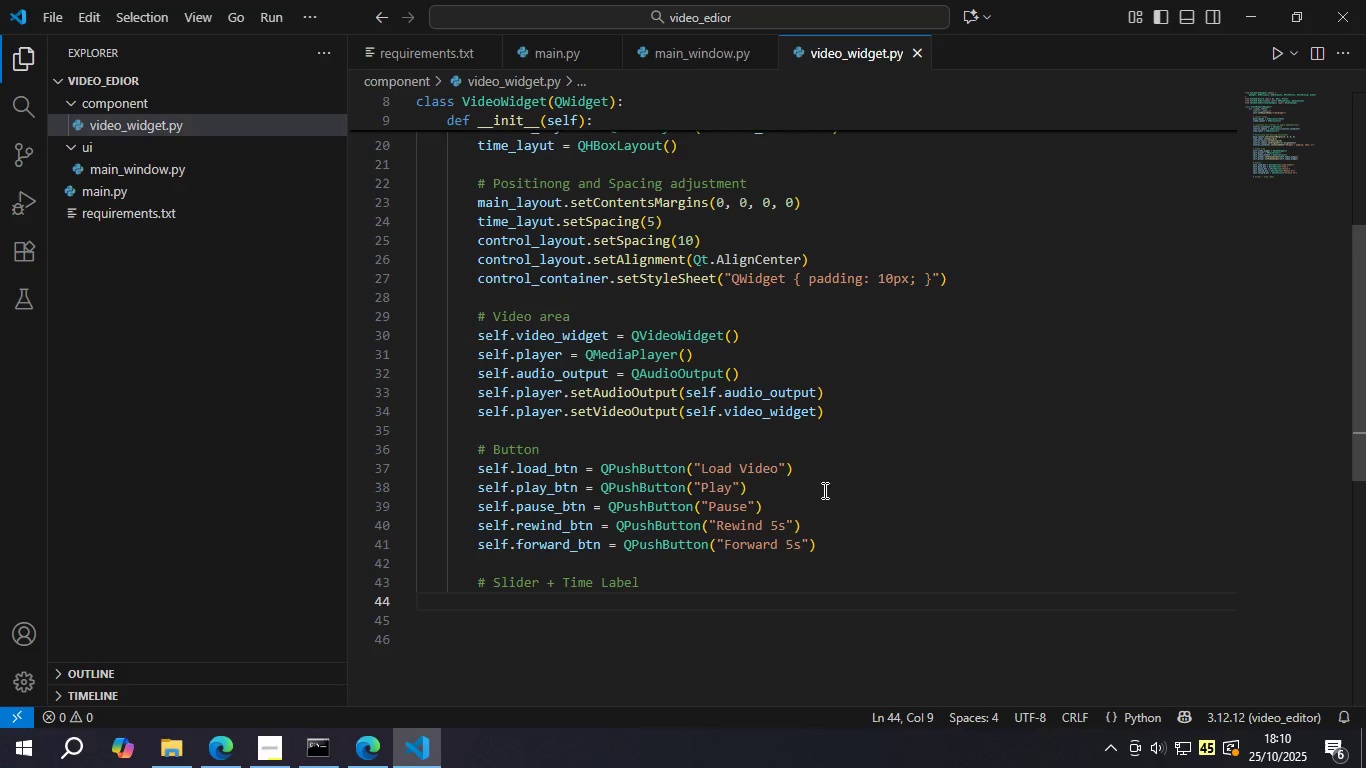 
wait(10.1)
 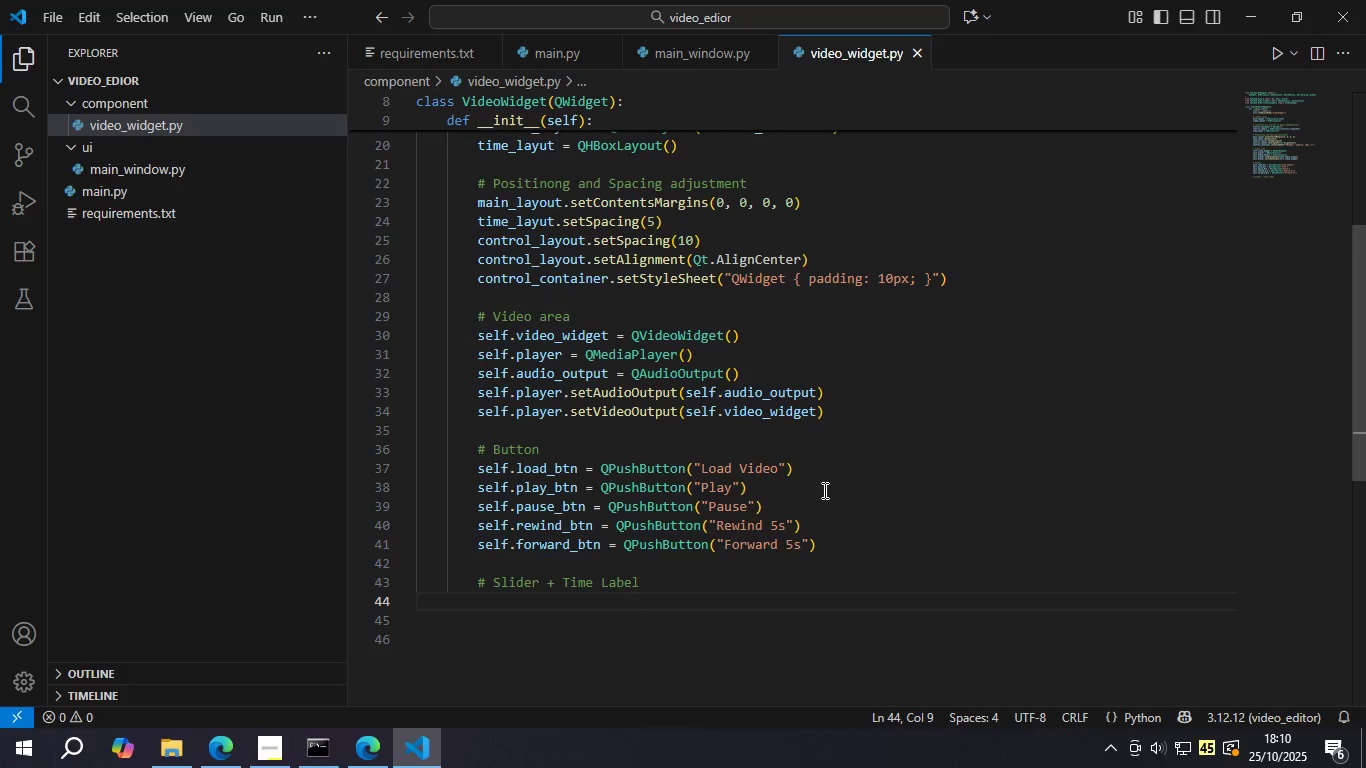 
type(self.)
key(Backspace)
key(Backspace)
key(Backspace)
key(Backspace)
key(Backspace)
 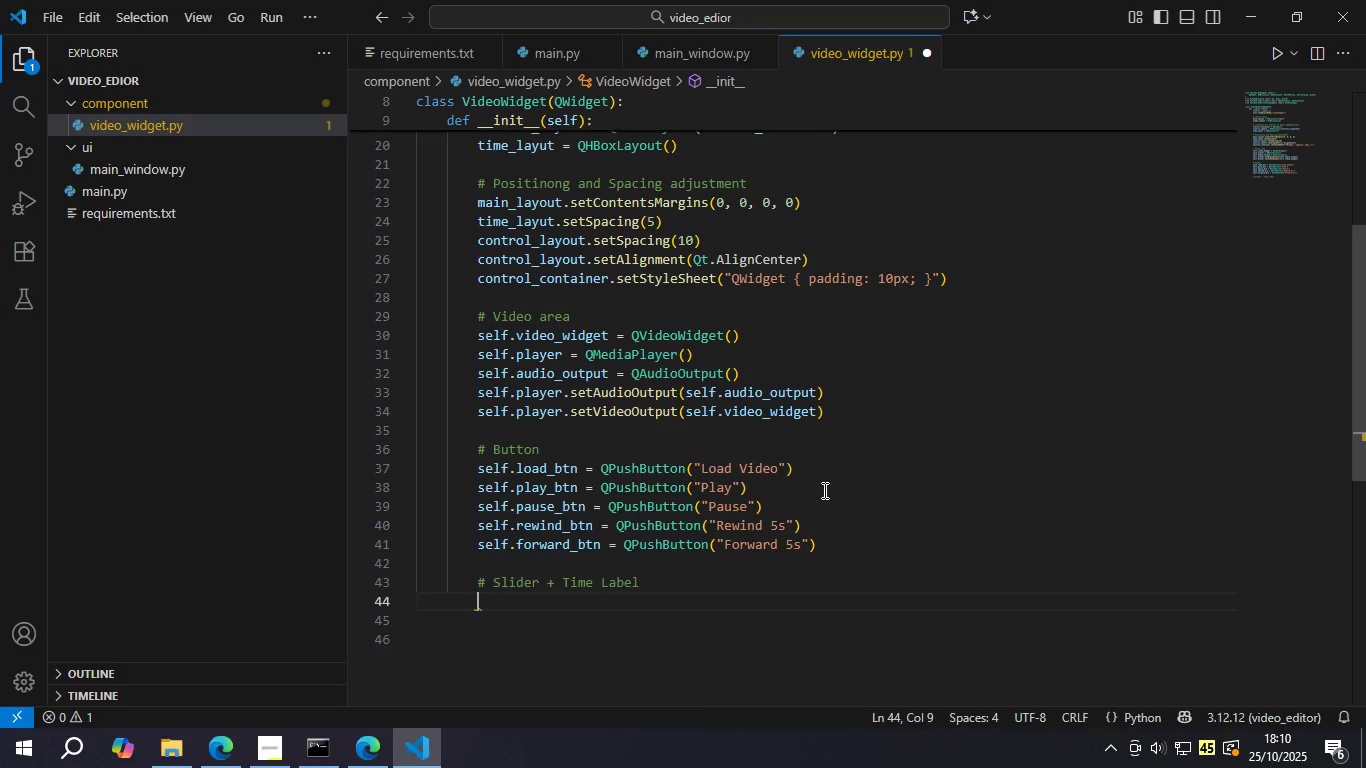 
key(Control+S)
 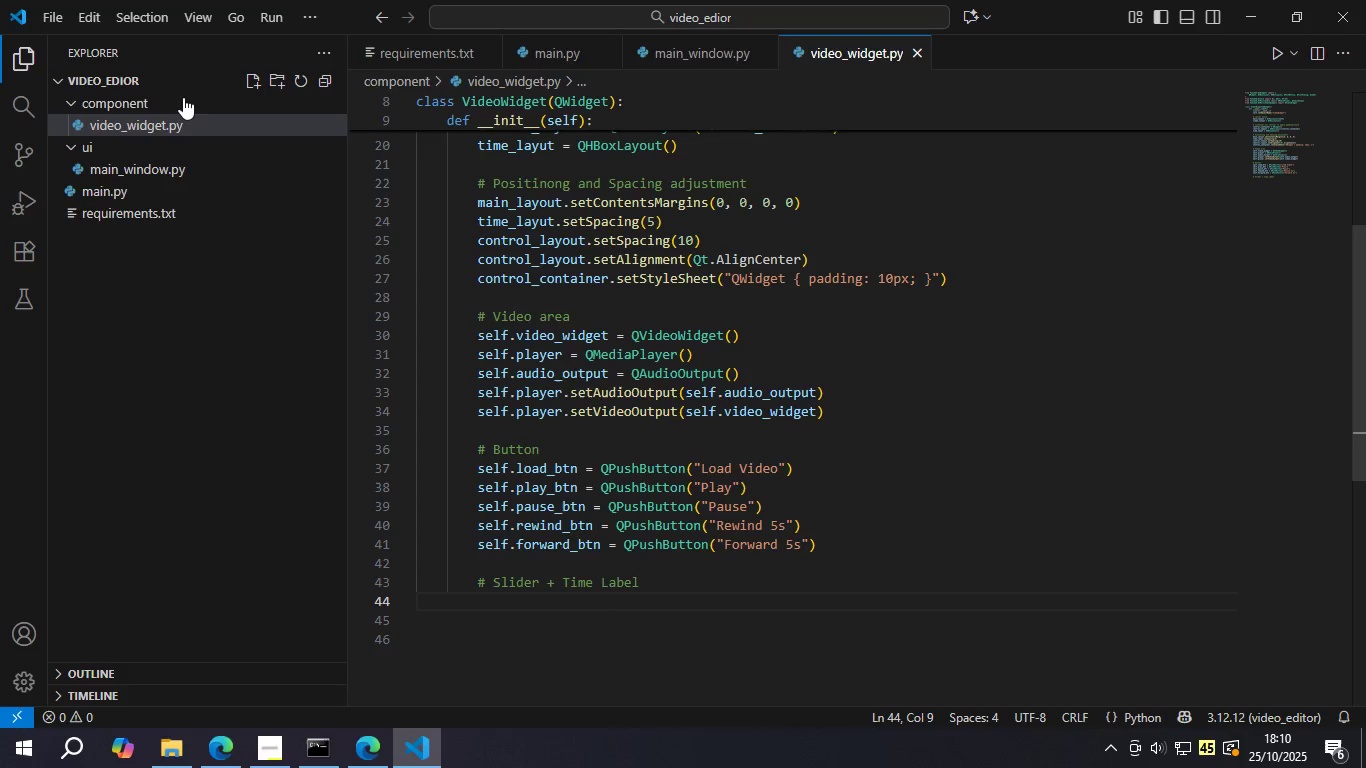 
double_click([181, 98])
 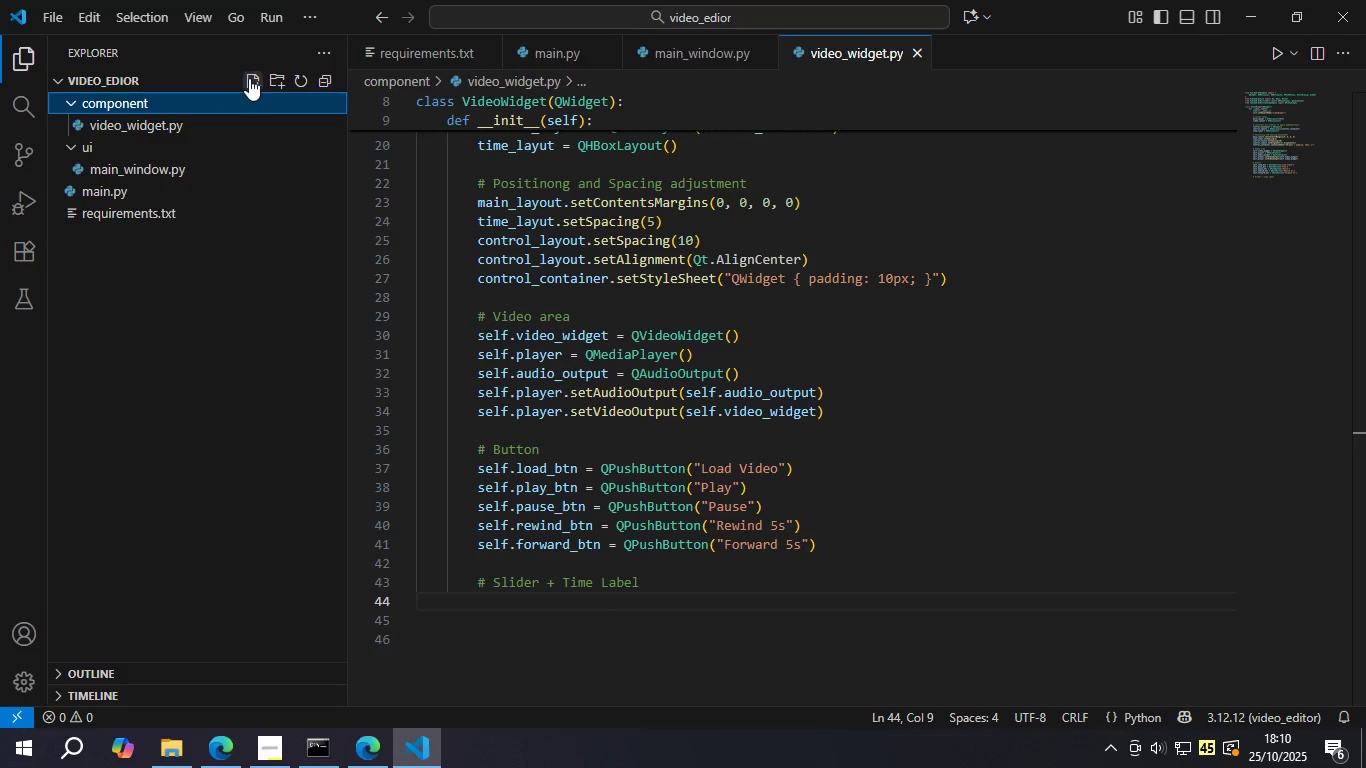 
left_click([249, 78])
 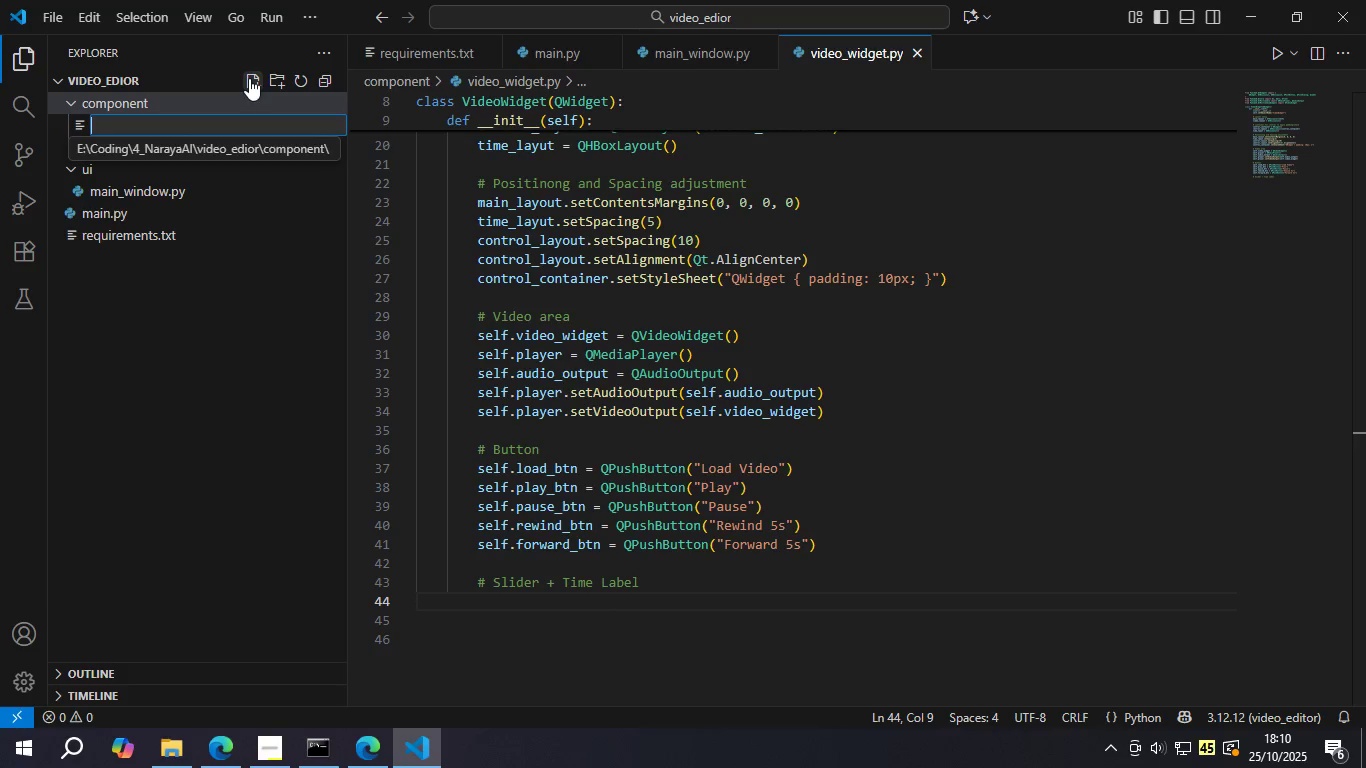 
type(video_slider.py)
 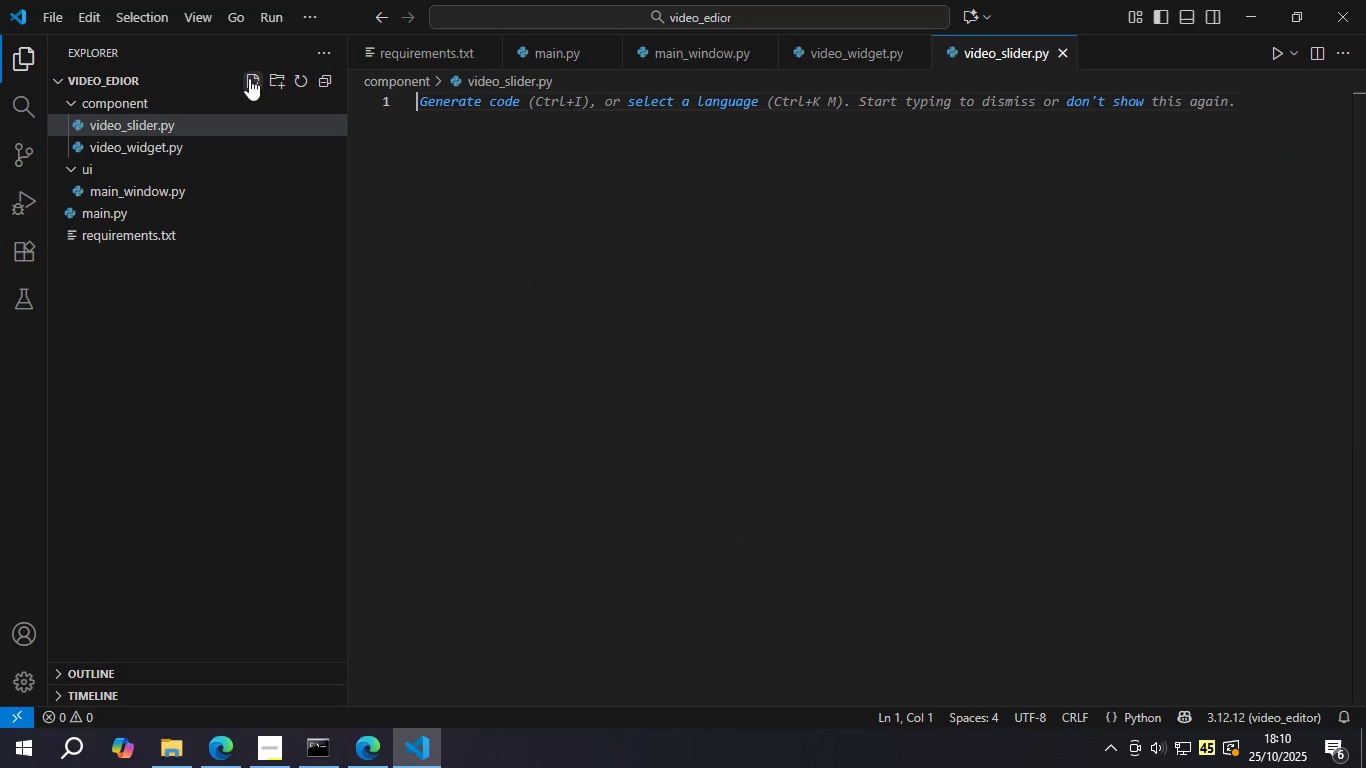 
 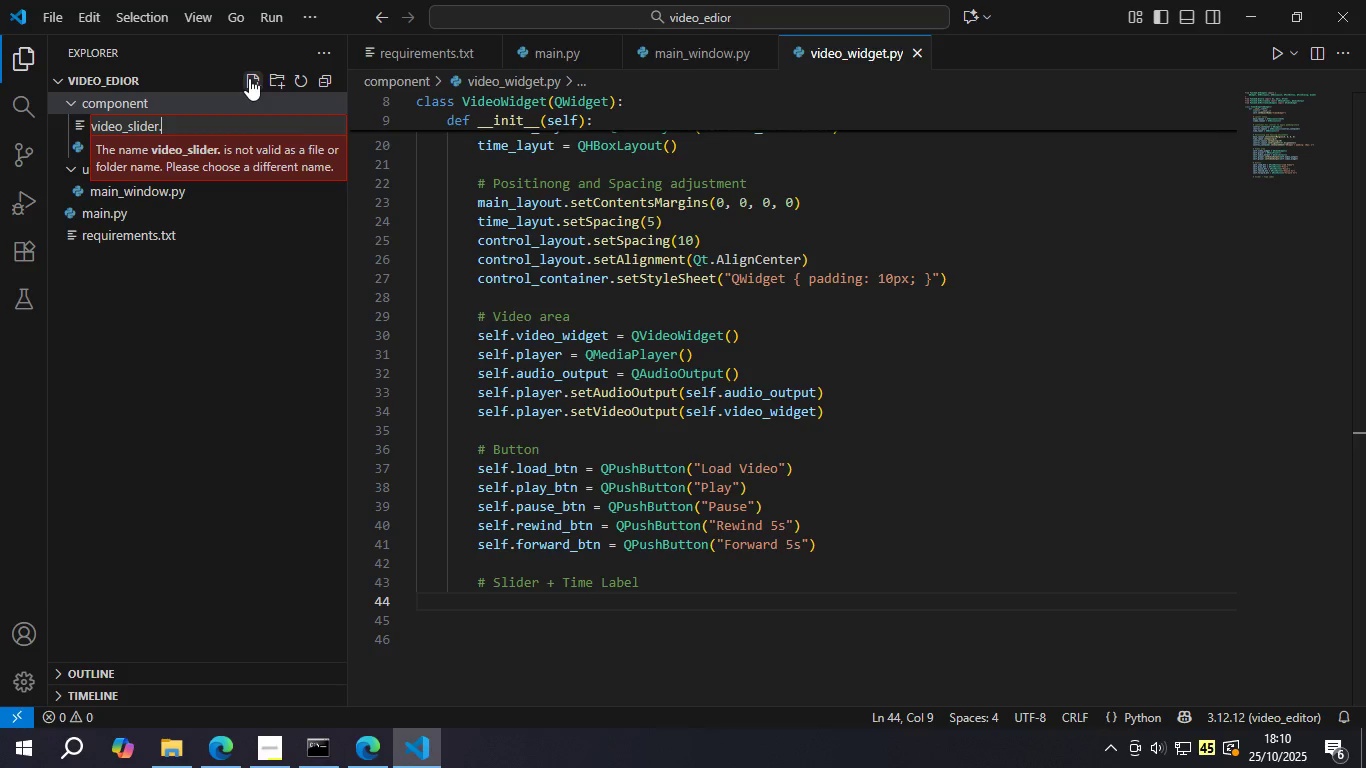 
key(Enter)
 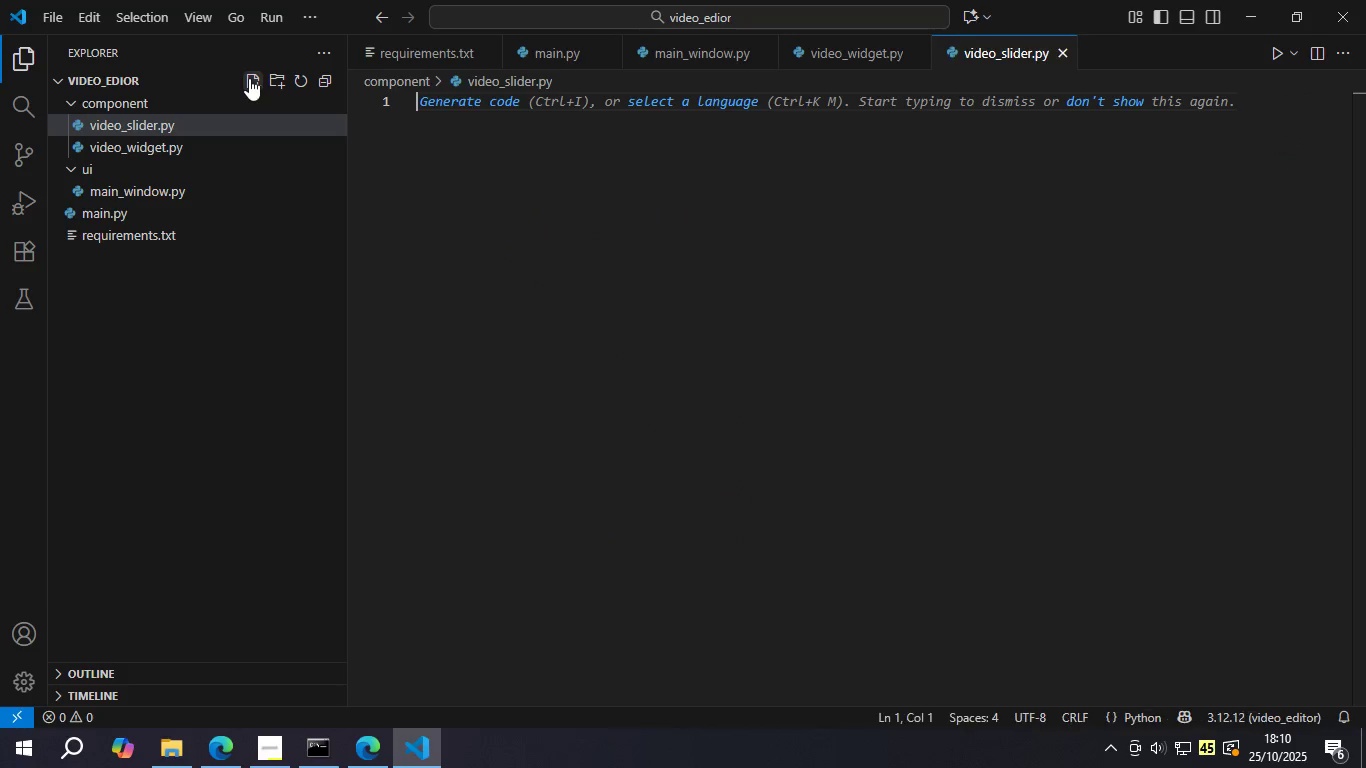 
key(Control+S)
 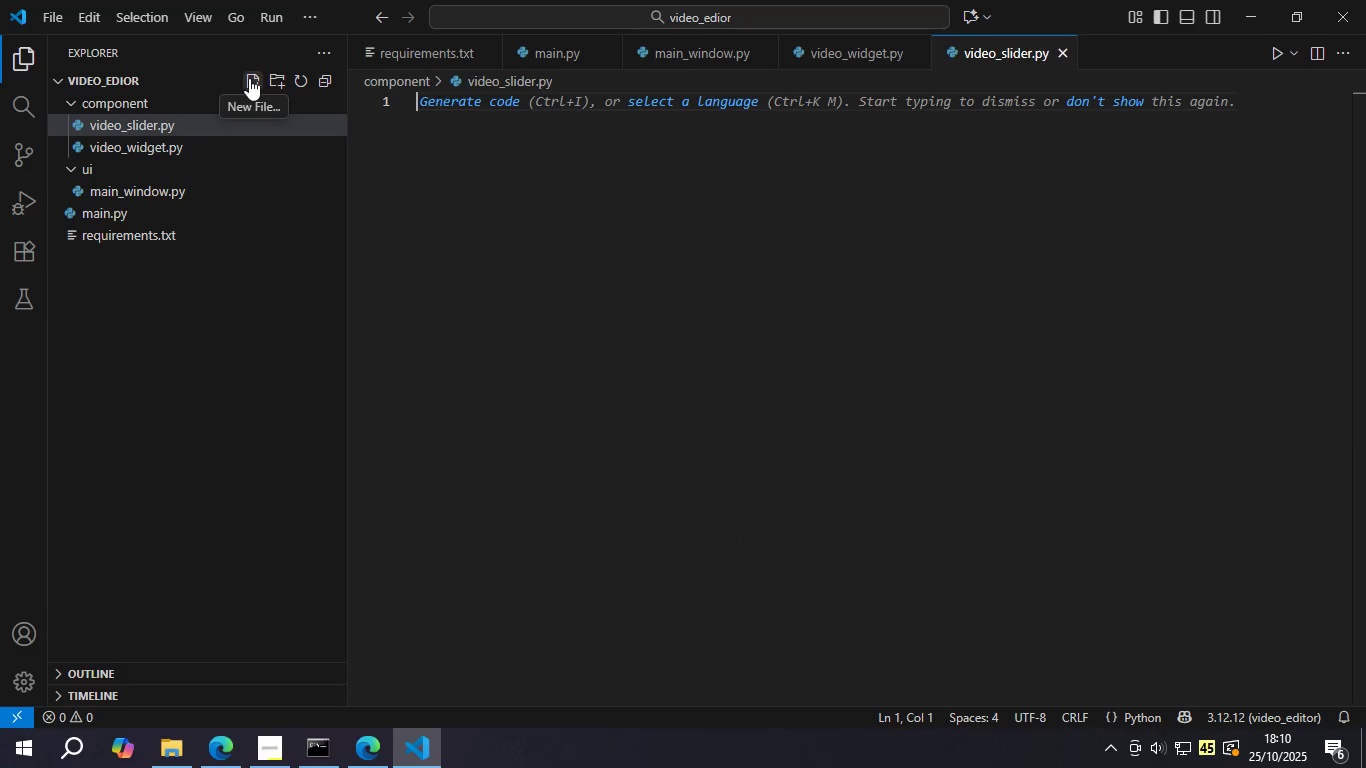 
wait(5.38)
 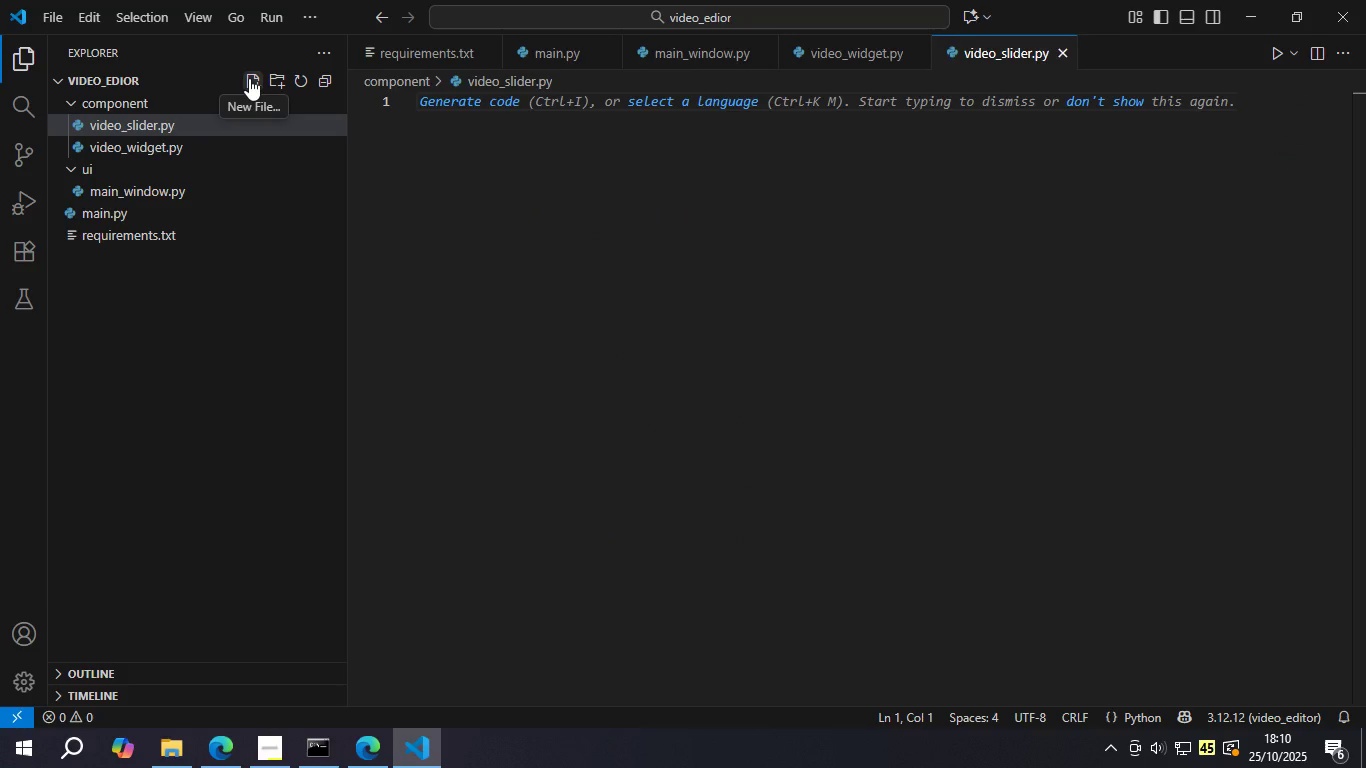 
type(from PySide)
 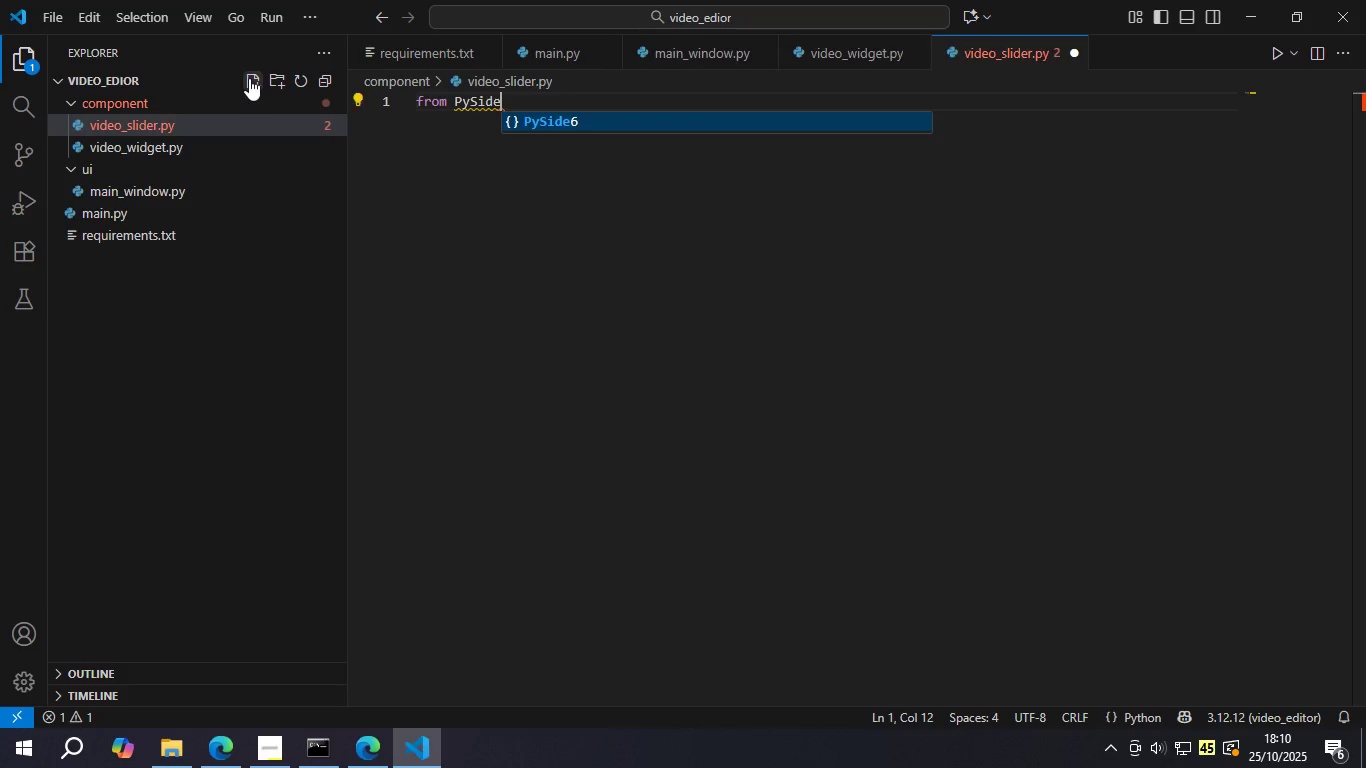 
key(Enter)
 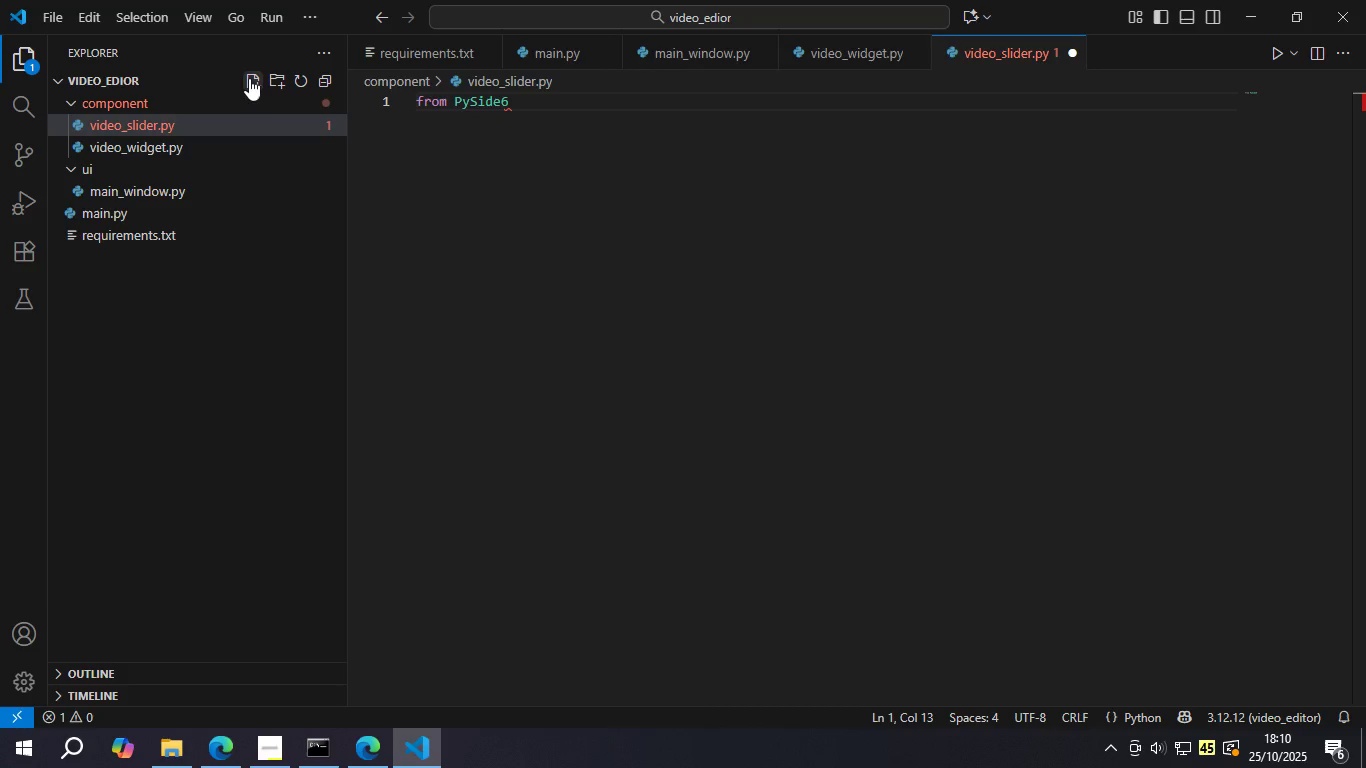 
type(.Qtwidget)
 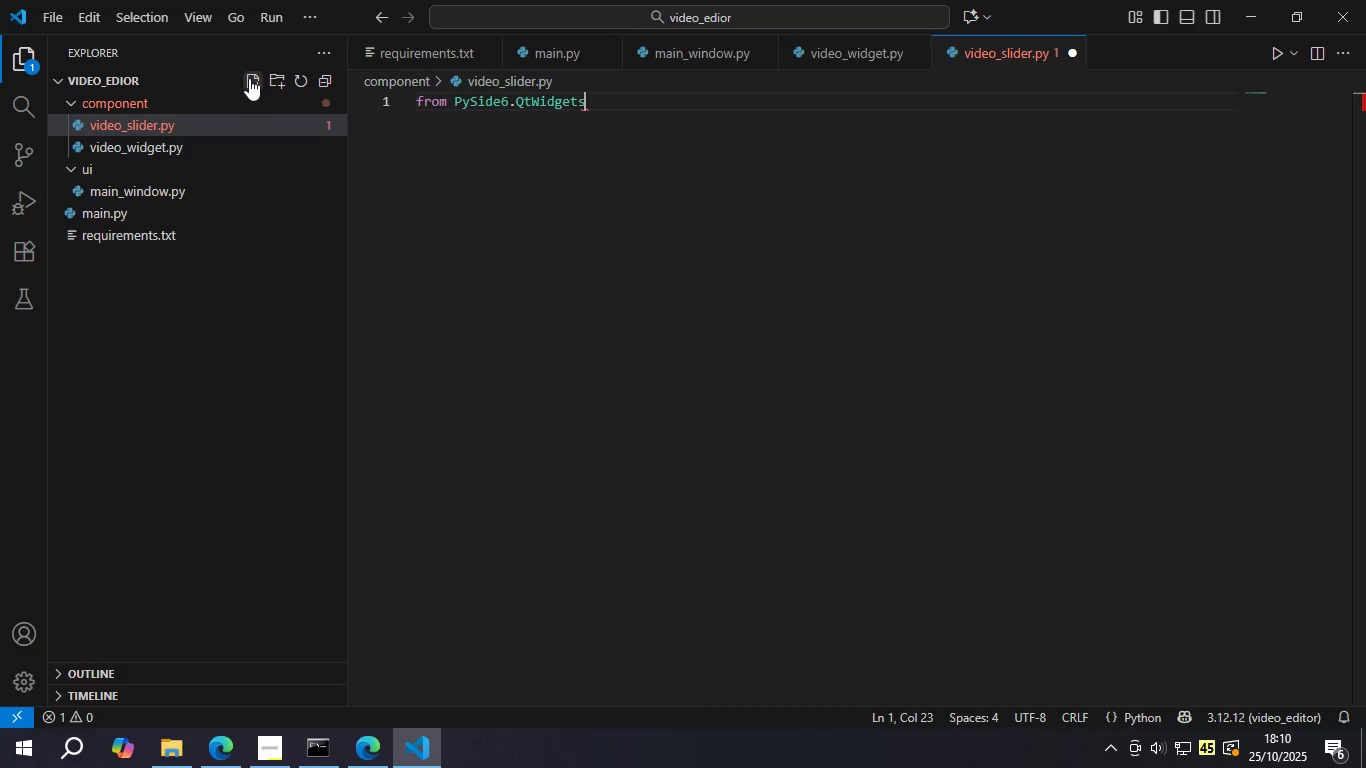 
 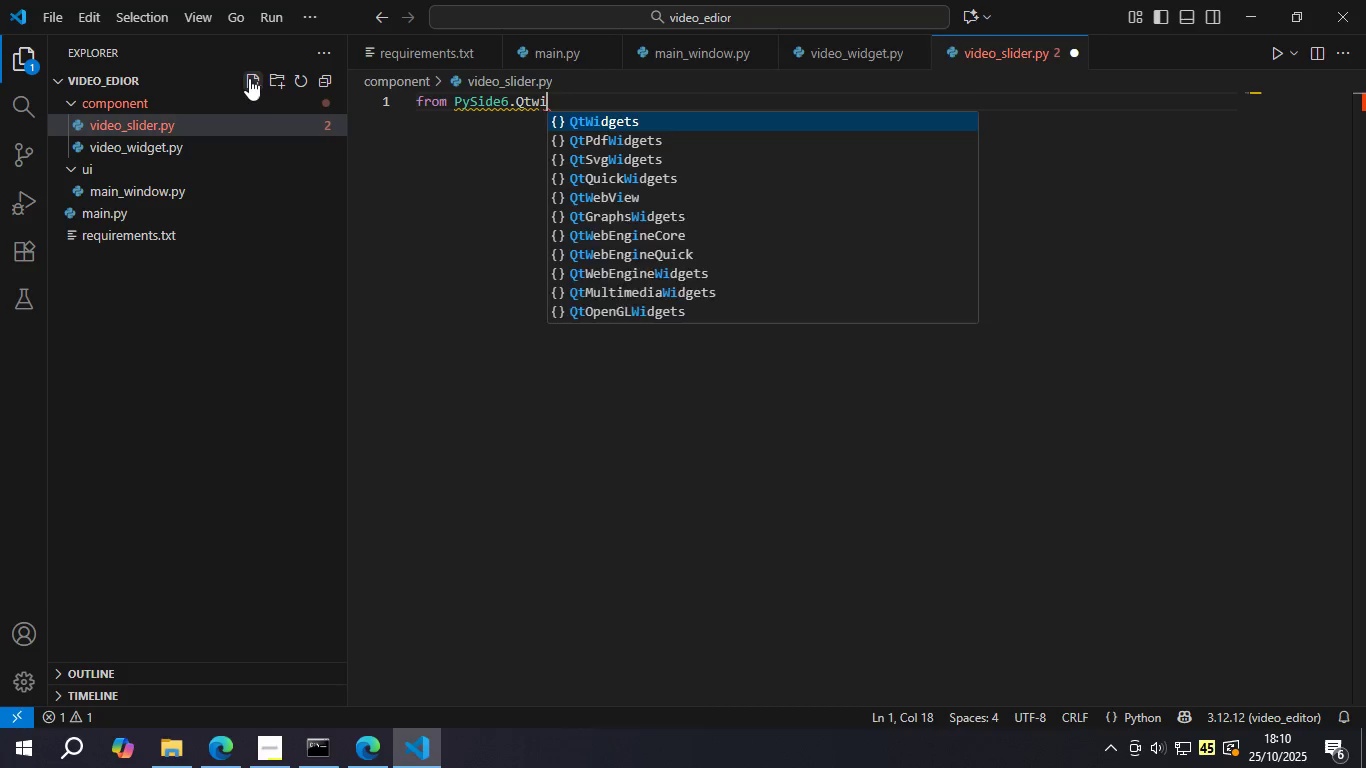 
key(Enter)
 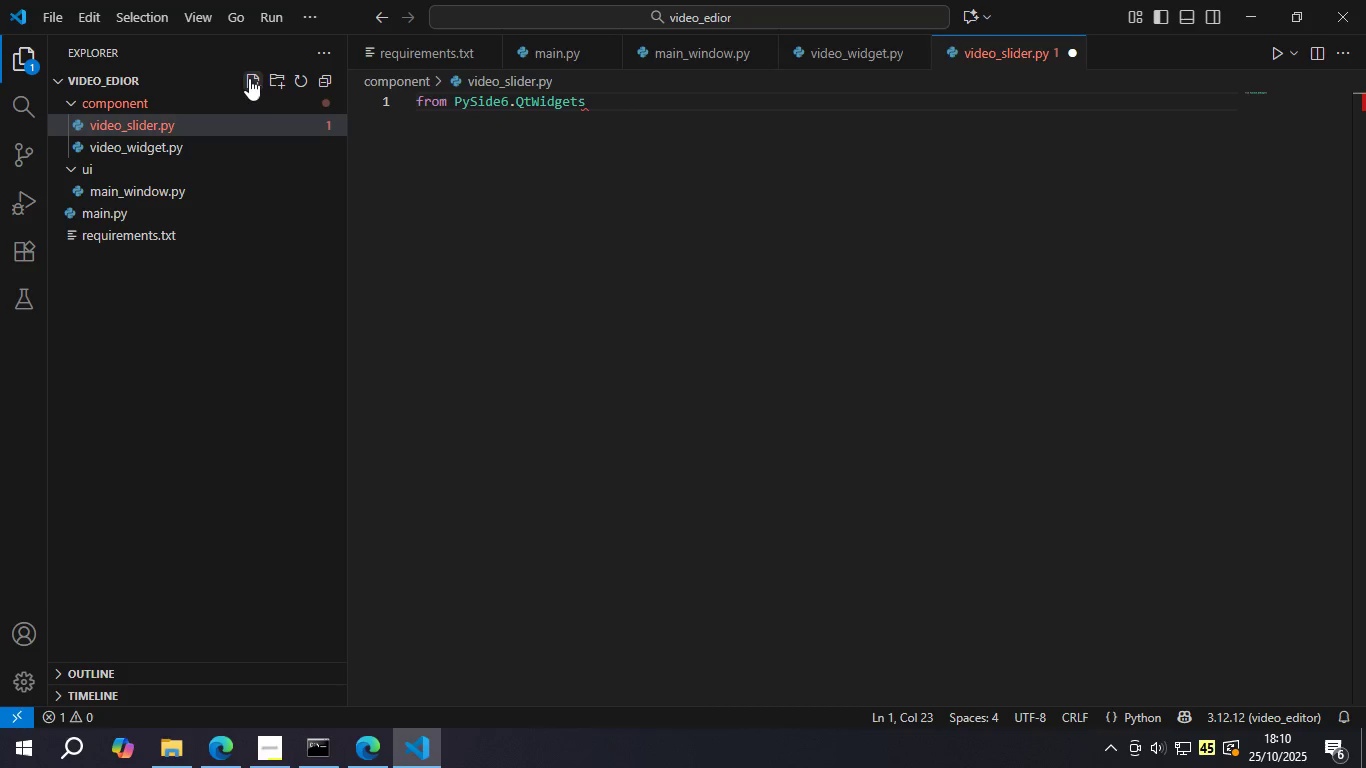 
type( import QSlide)
 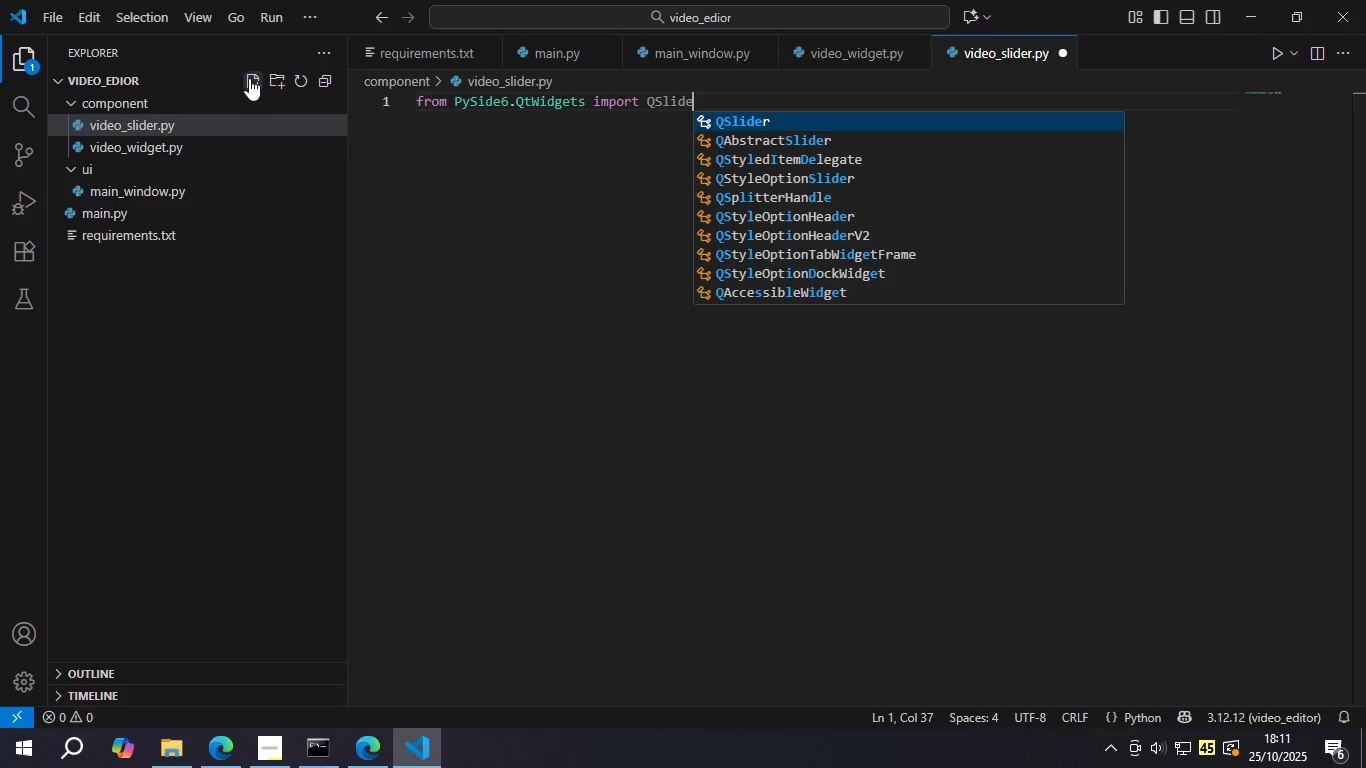 
key(Enter)
 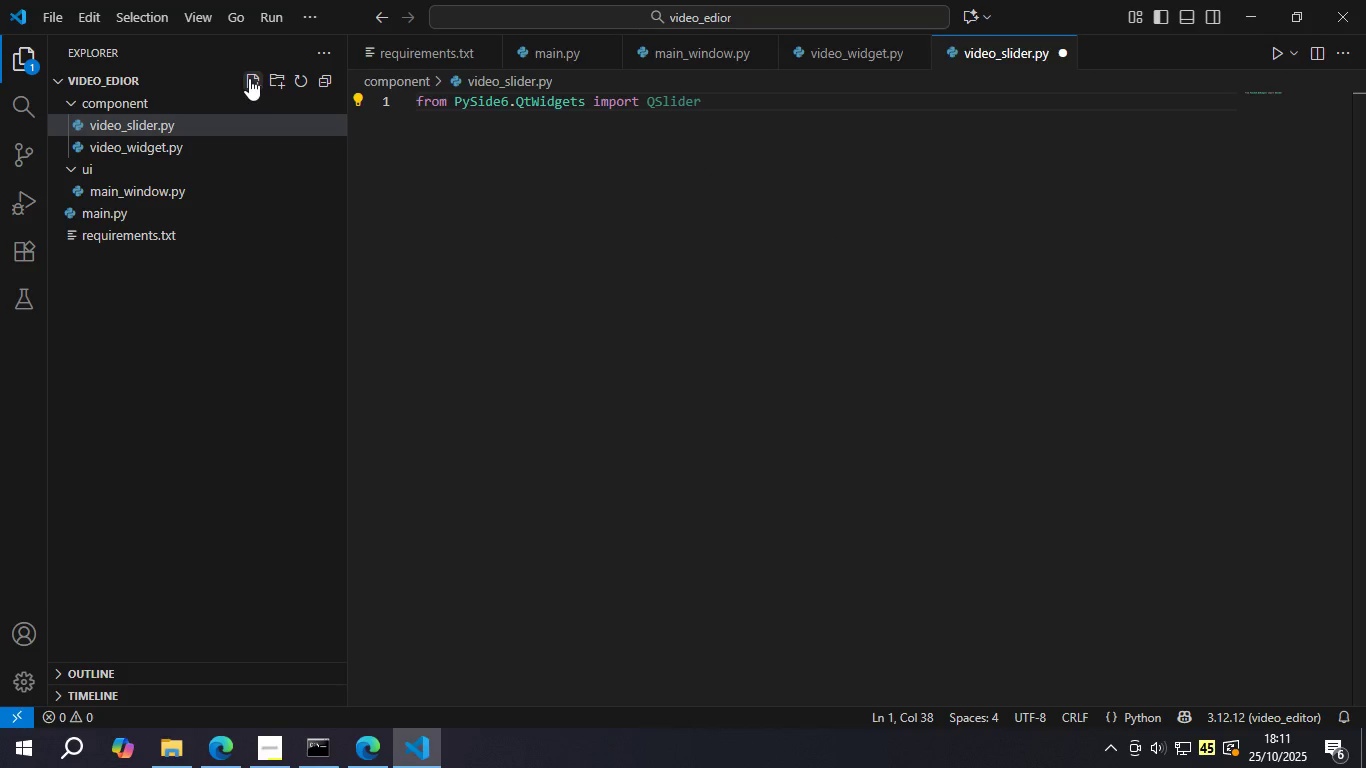 
type(, QApl)
 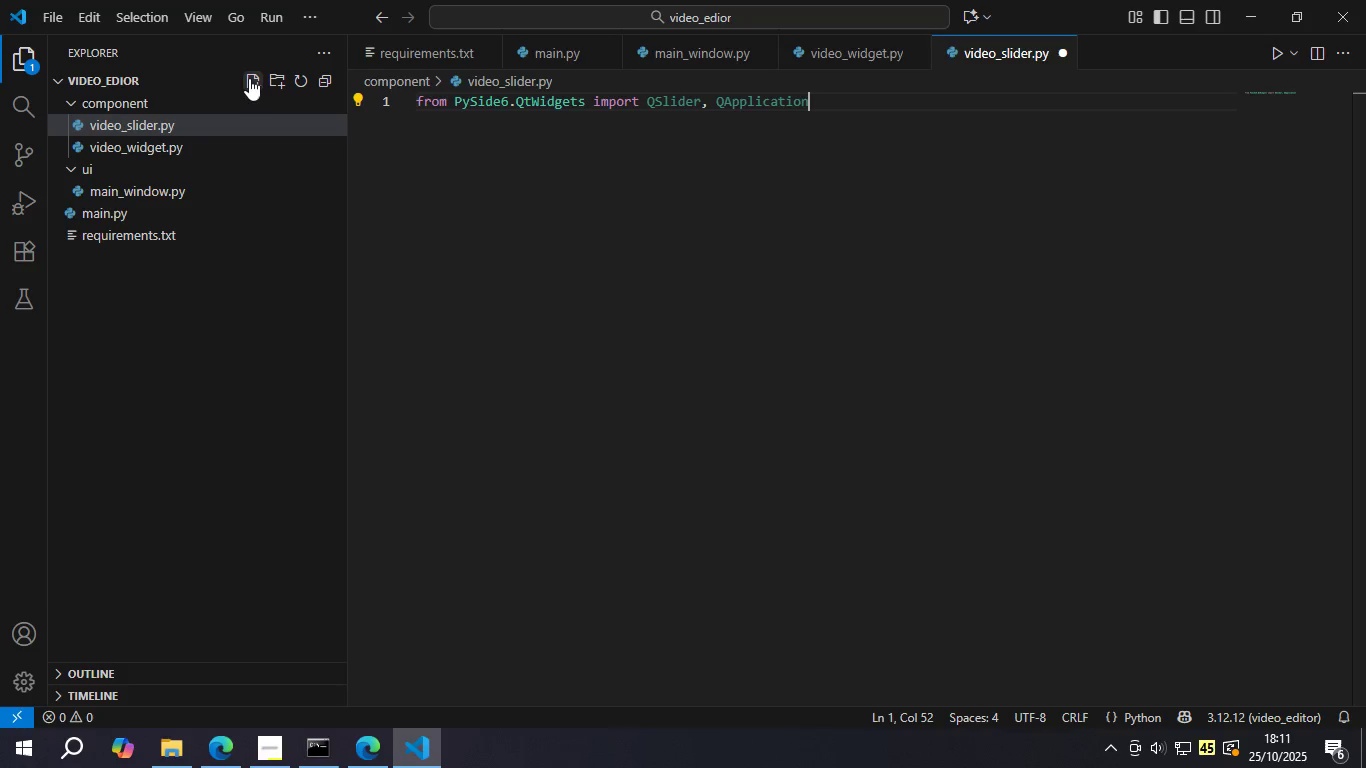 
 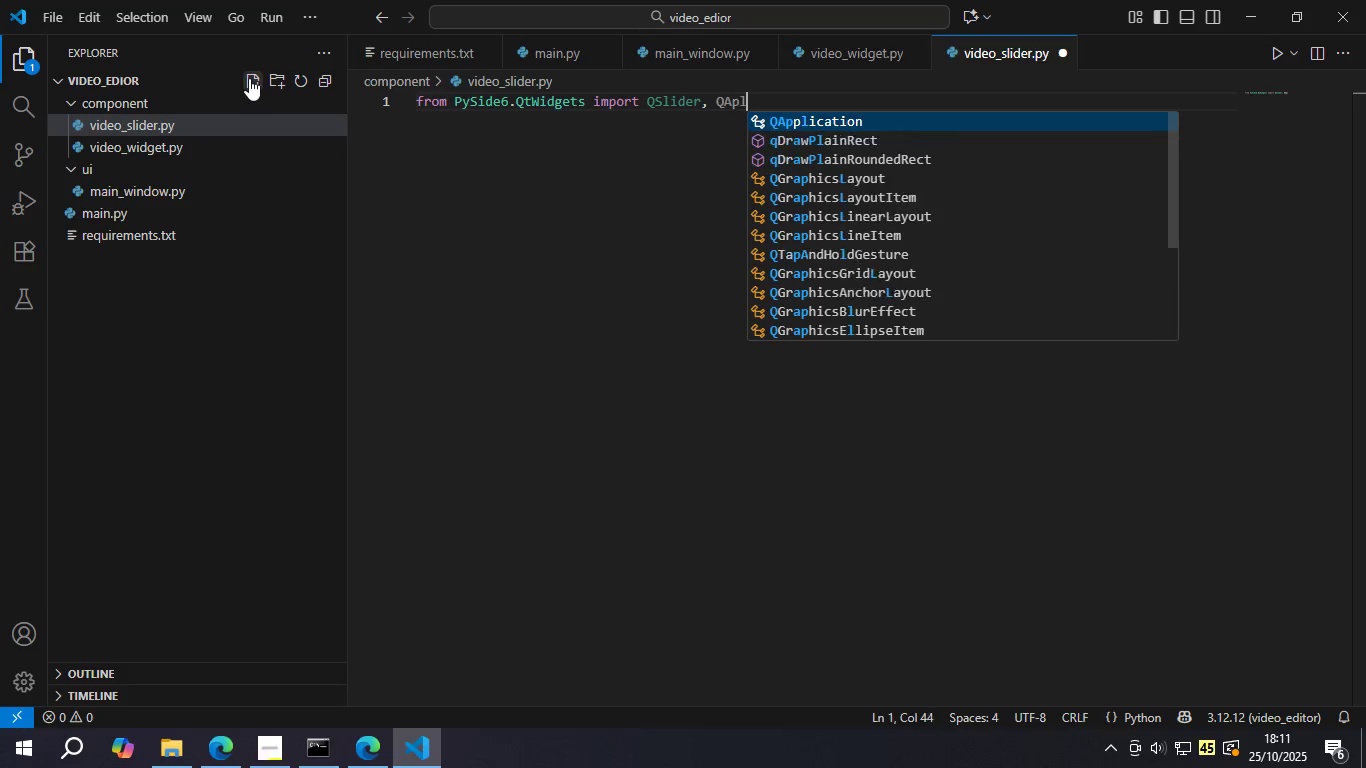 
key(Enter)
 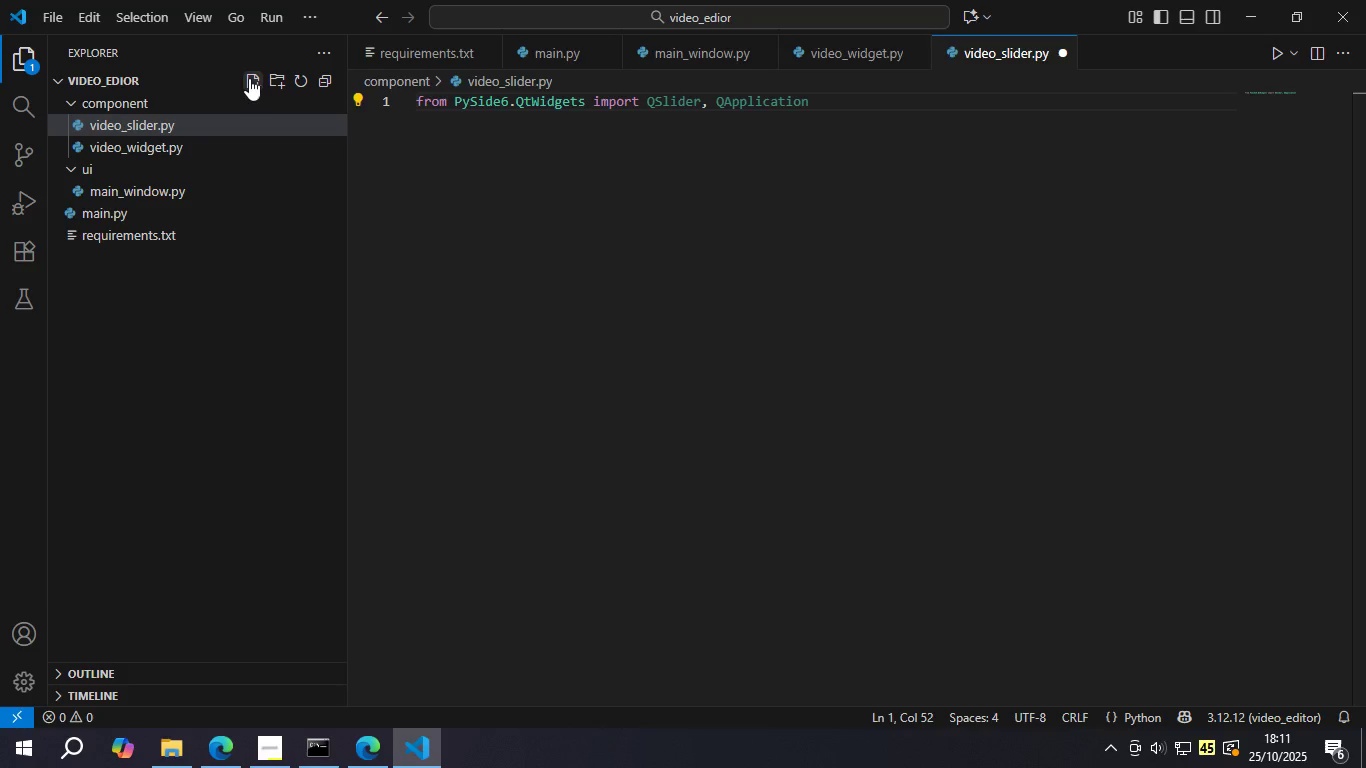 
type(, QSty)
 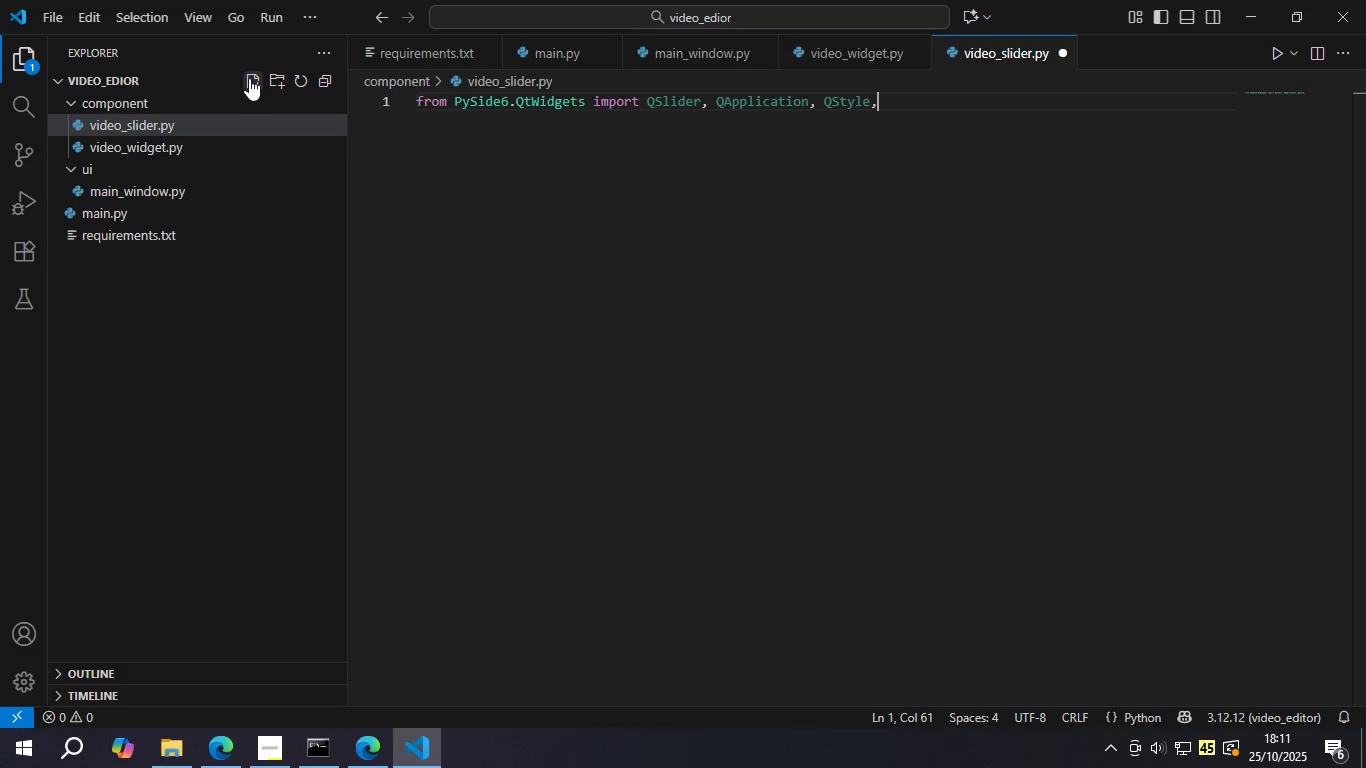 
 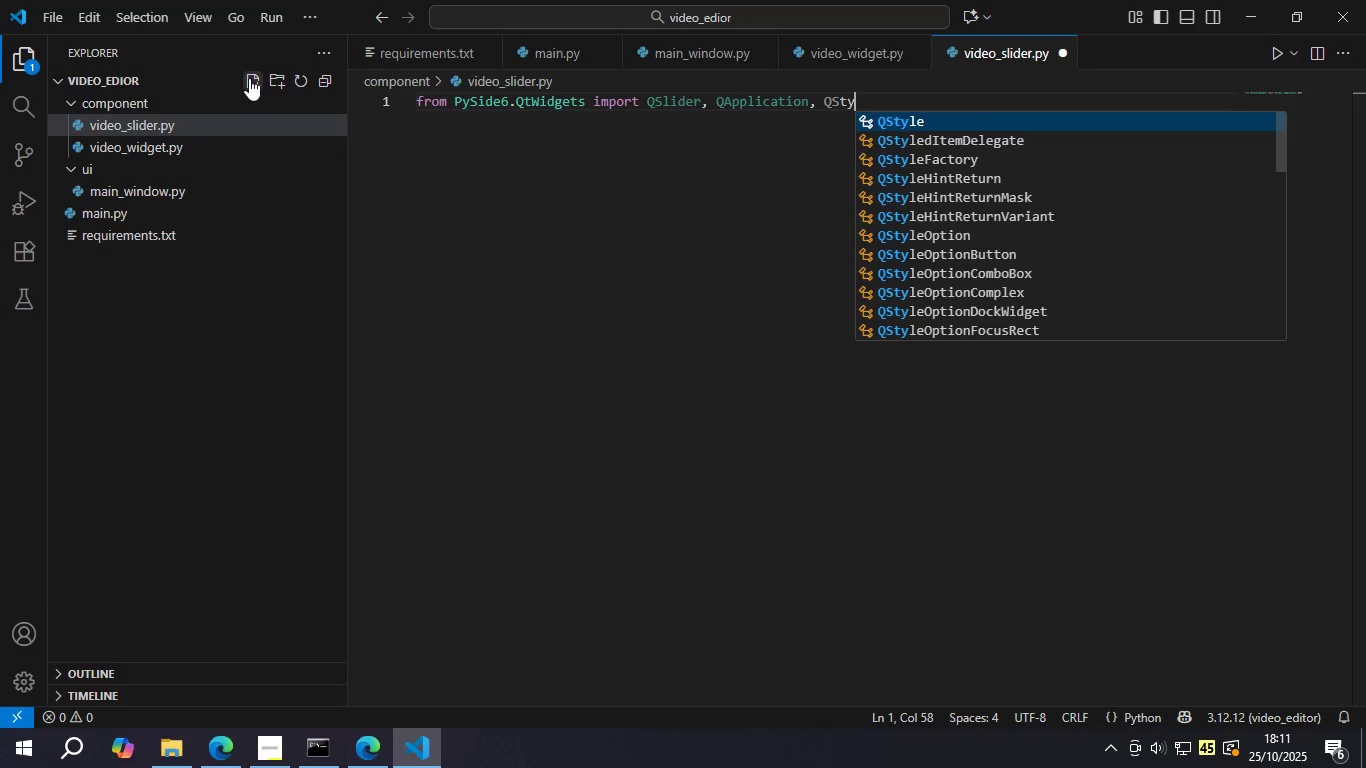 
key(Enter)
 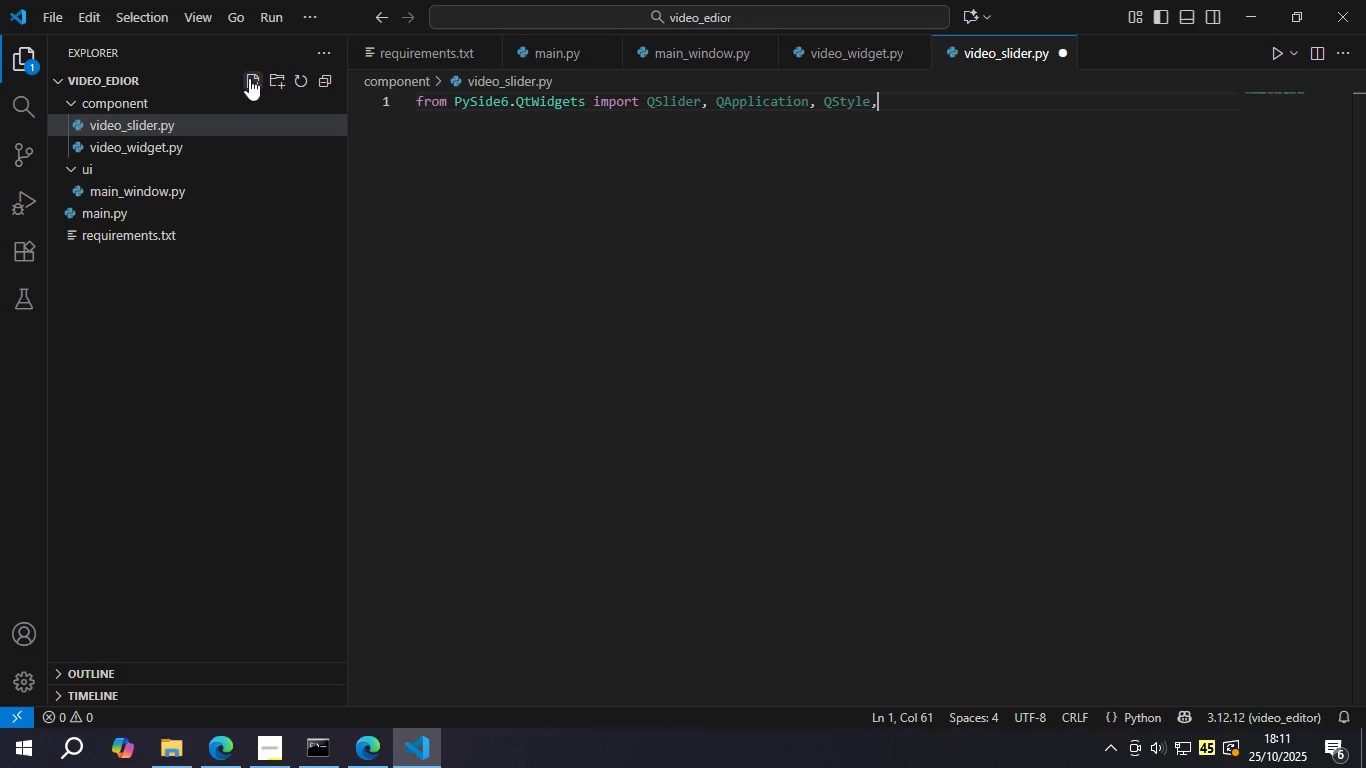 
type(, QSt)
 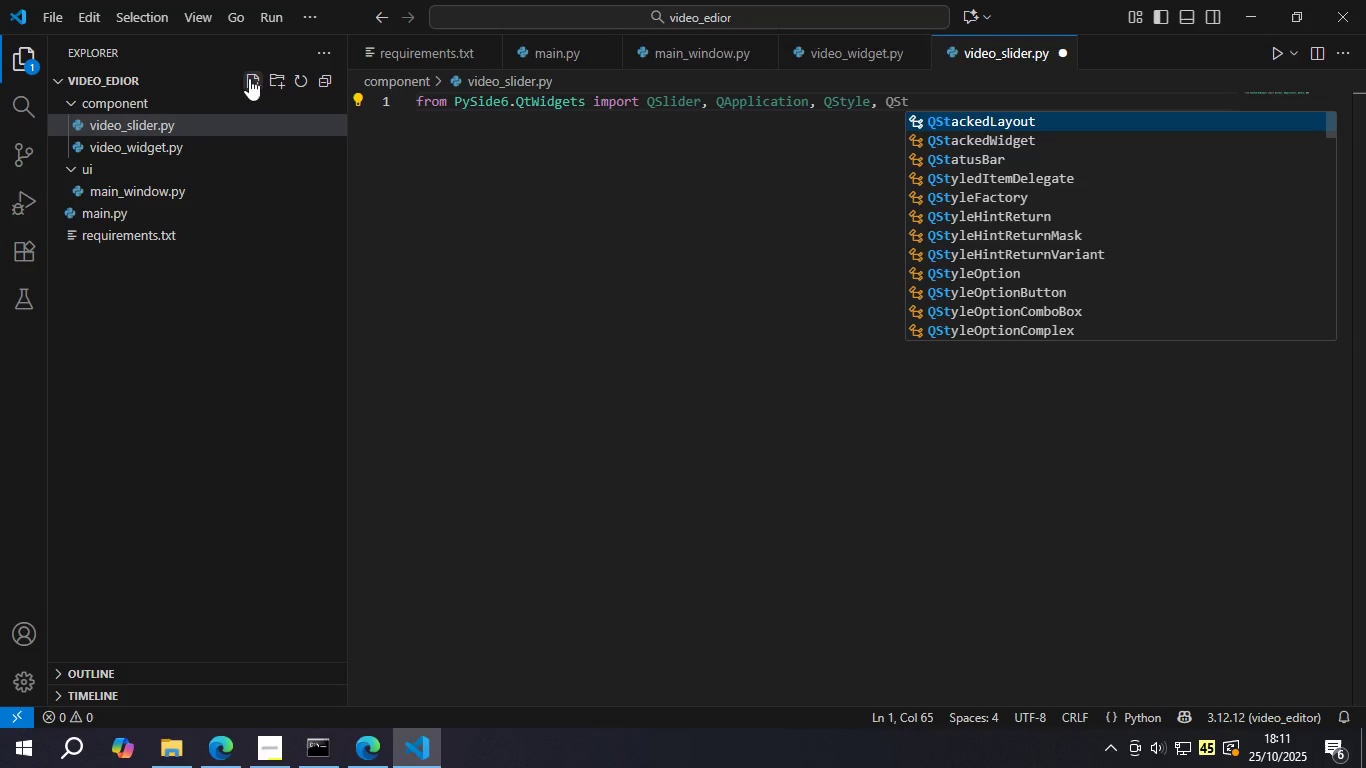 
key(ArrowDown)
 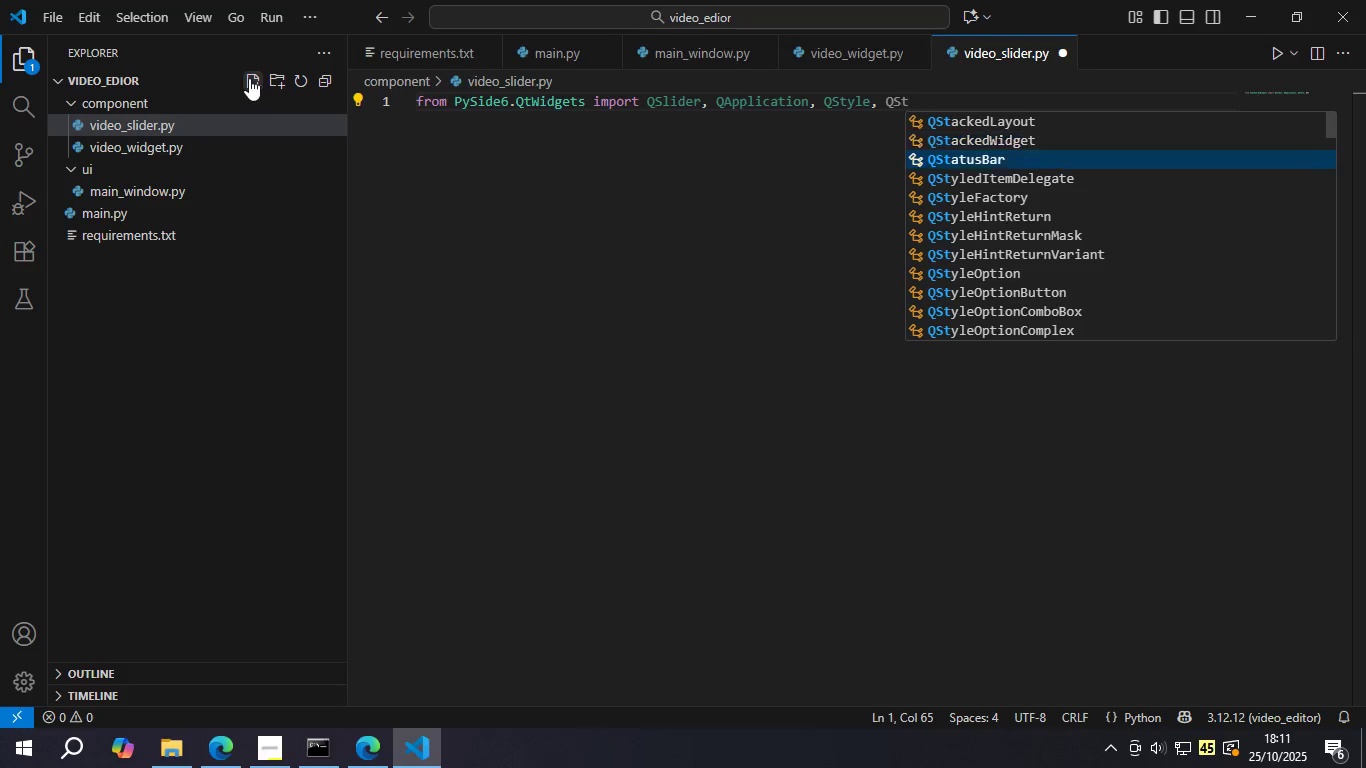 
key(ArrowDown)
 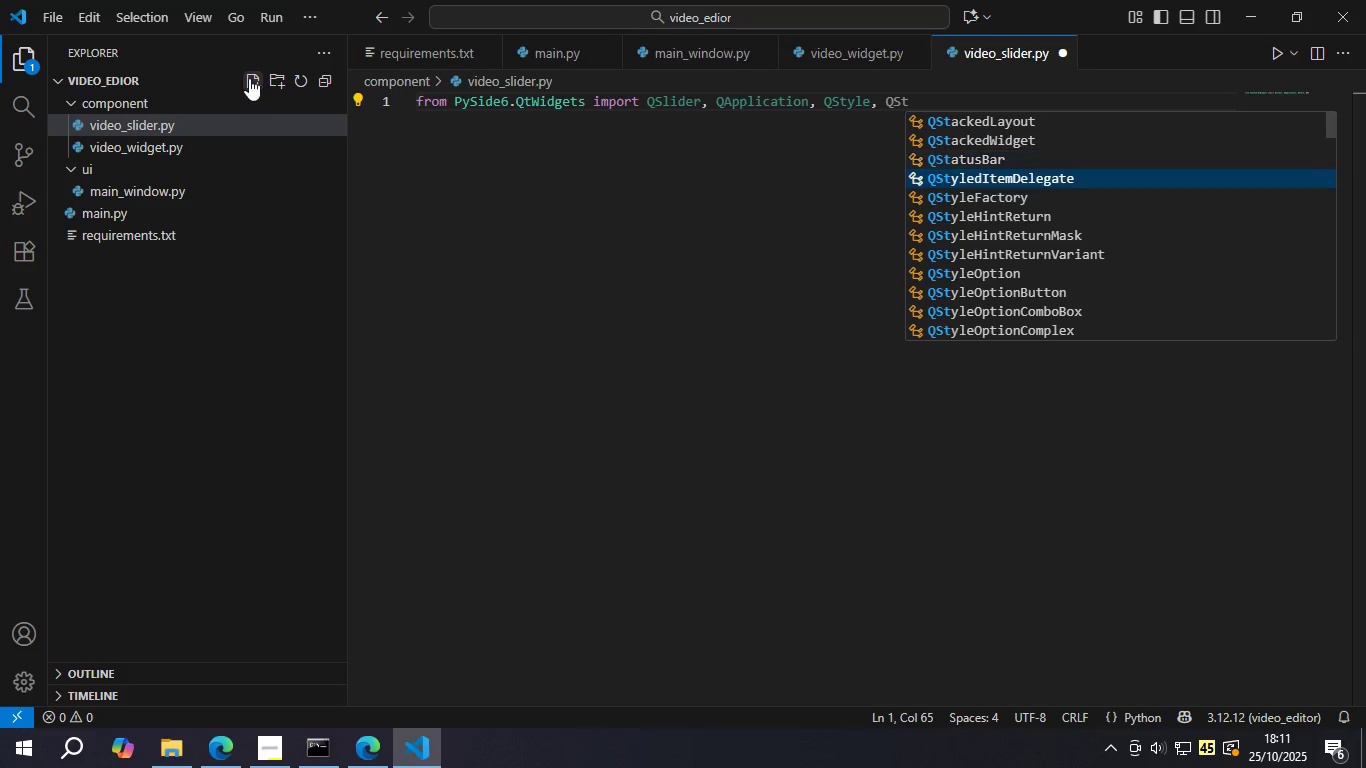 
key(ArrowDown)
 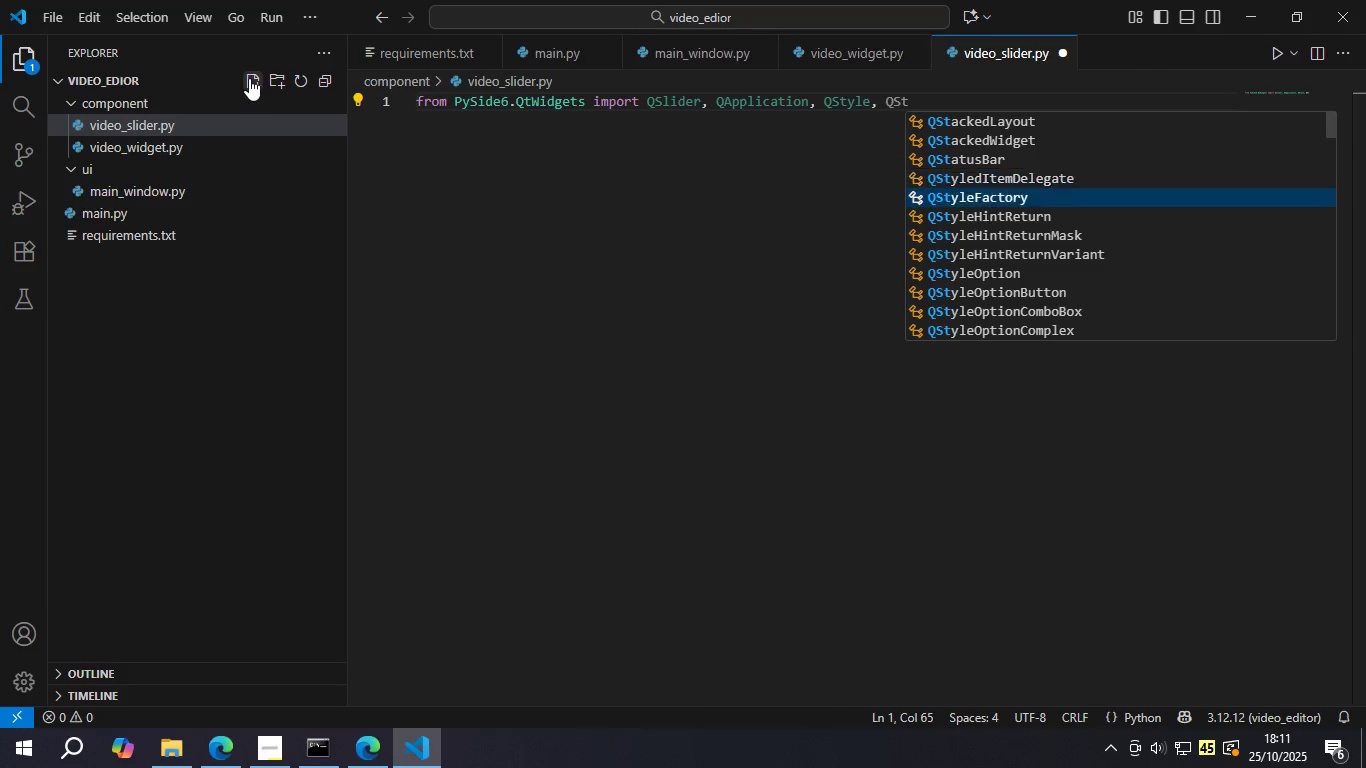 
key(ArrowDown)
 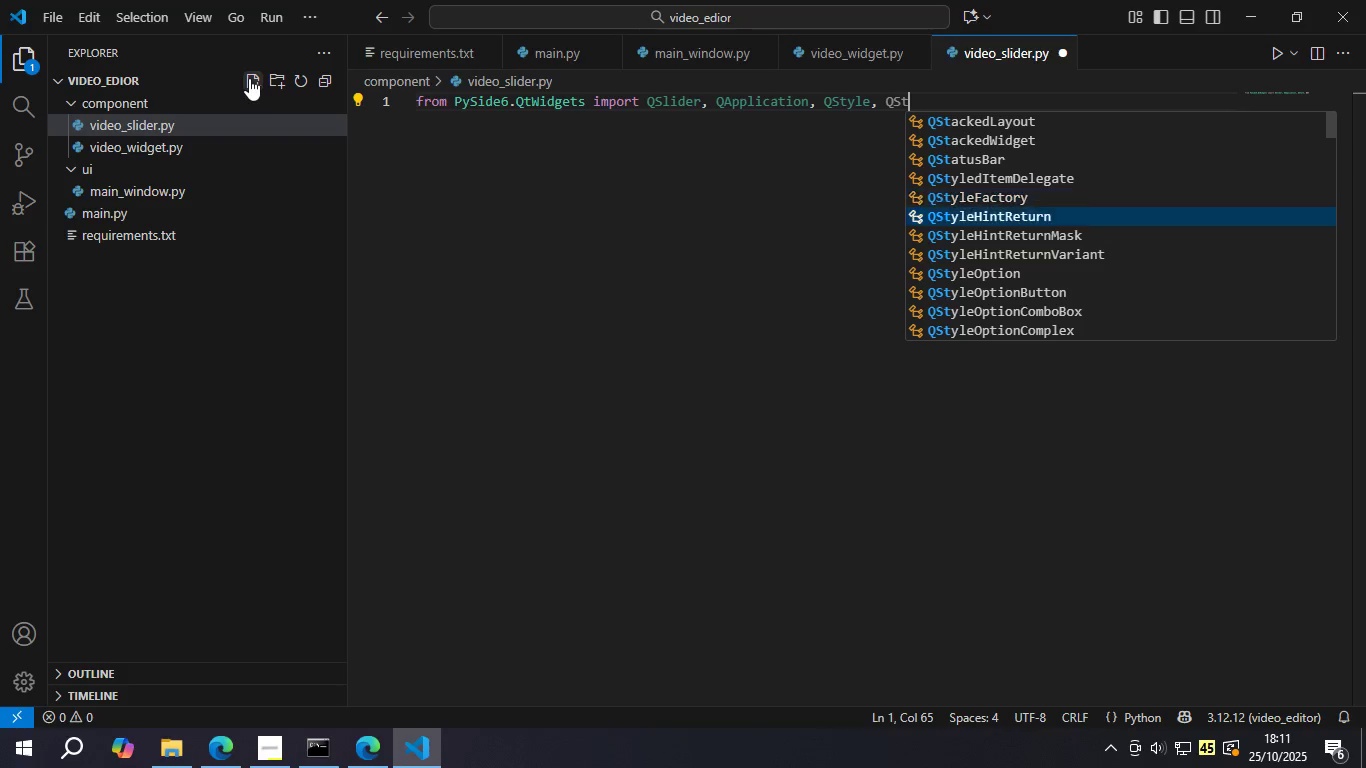 
key(ArrowDown)
 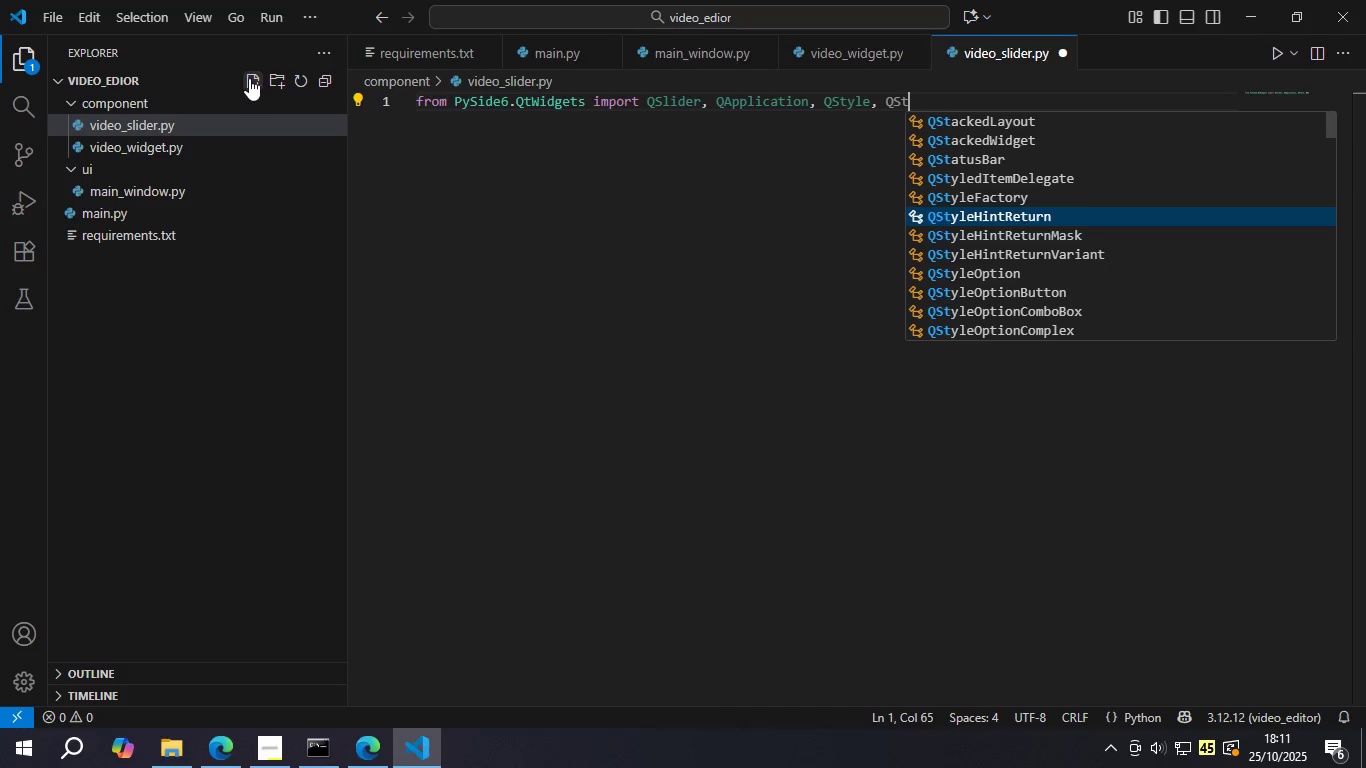 
key(ArrowDown)
 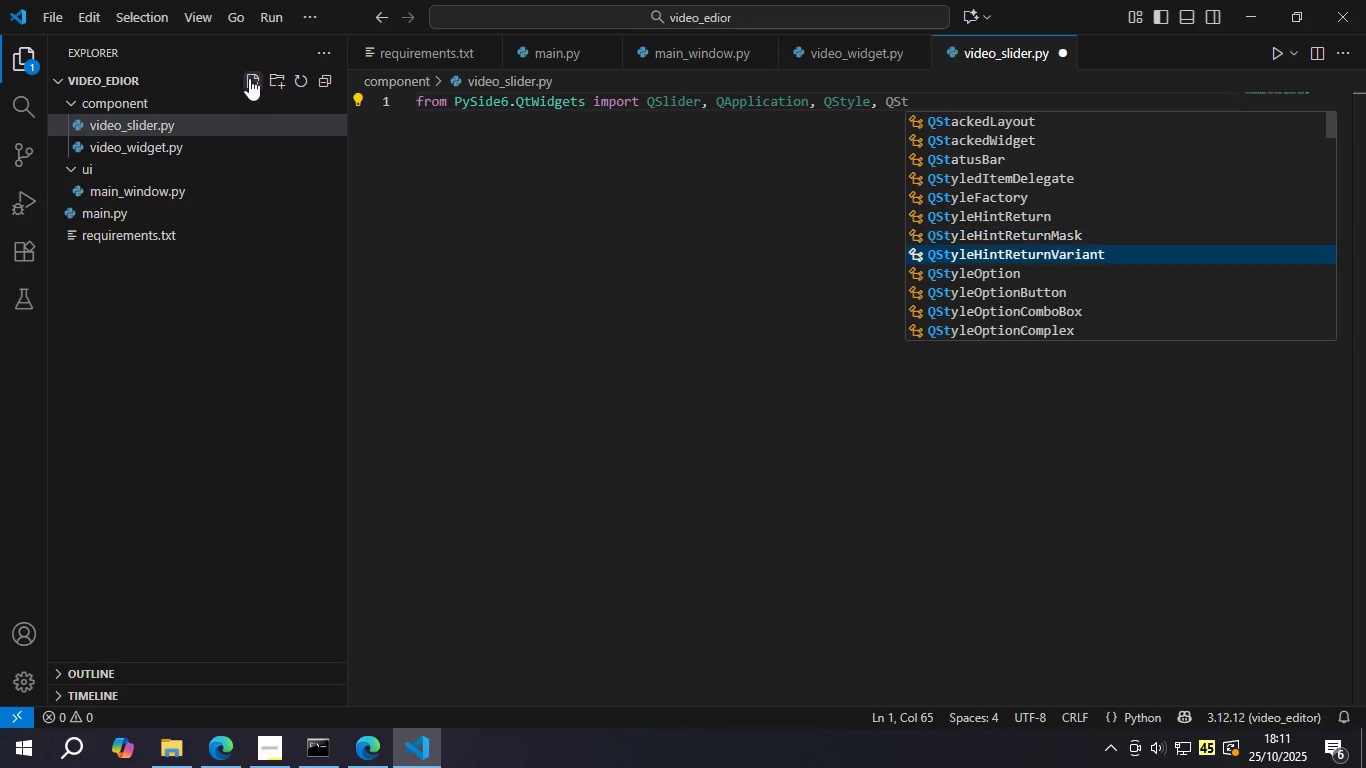 
key(ArrowDown)
 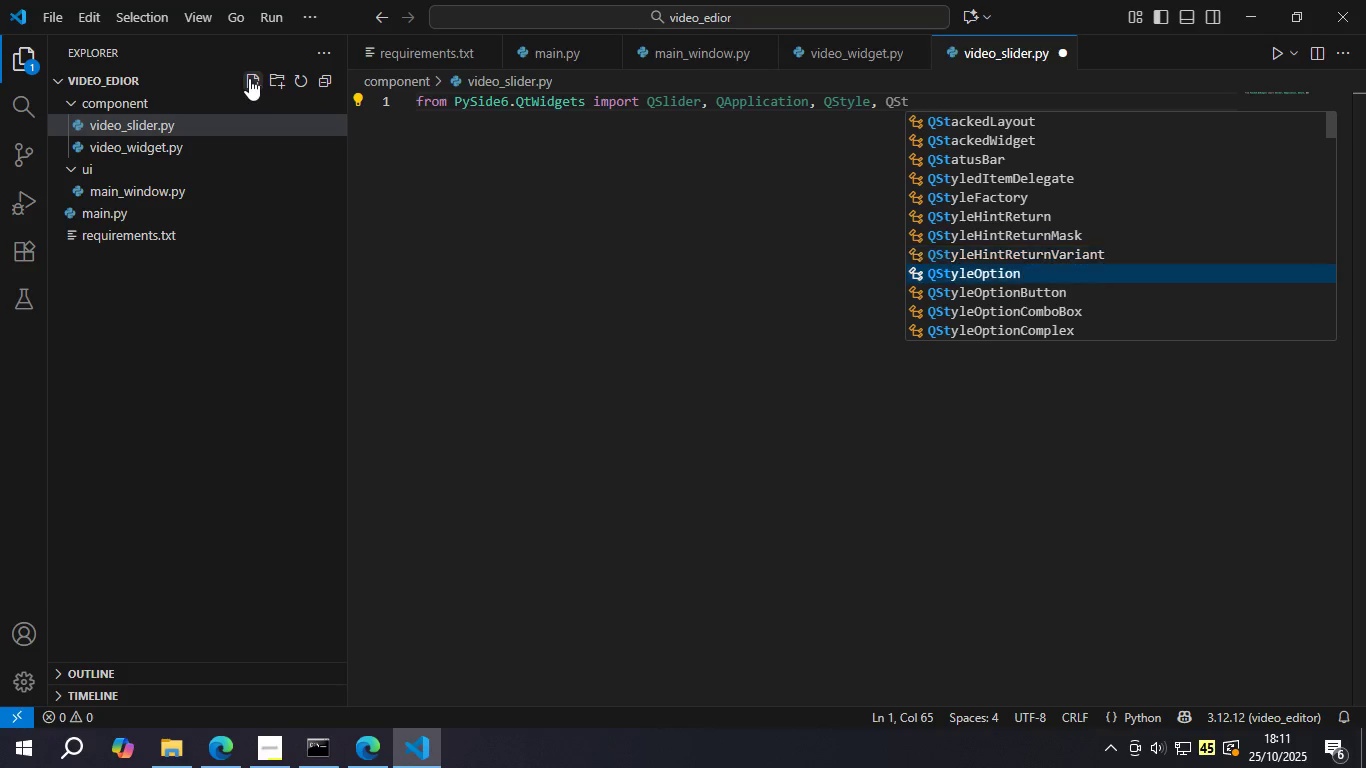 
key(ArrowDown)
 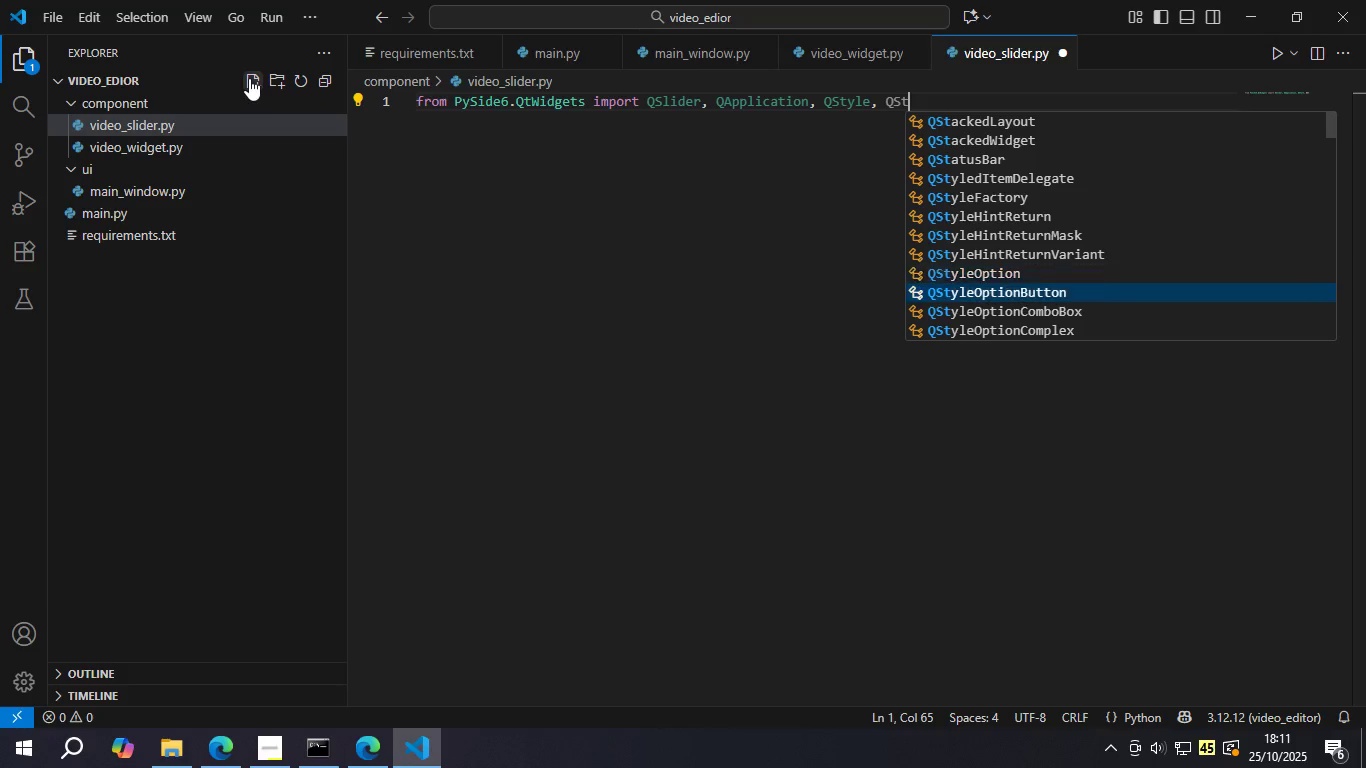 
key(ArrowDown)
 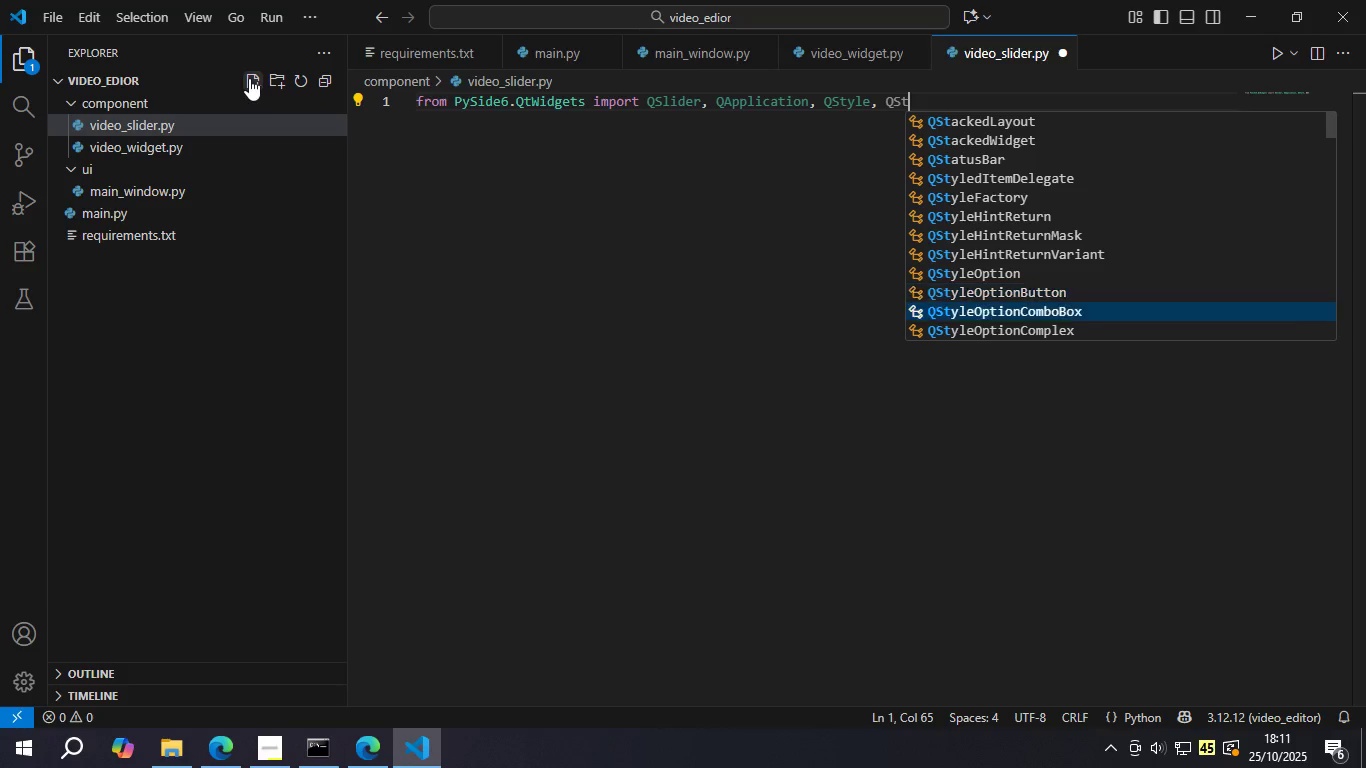 
key(ArrowDown)
 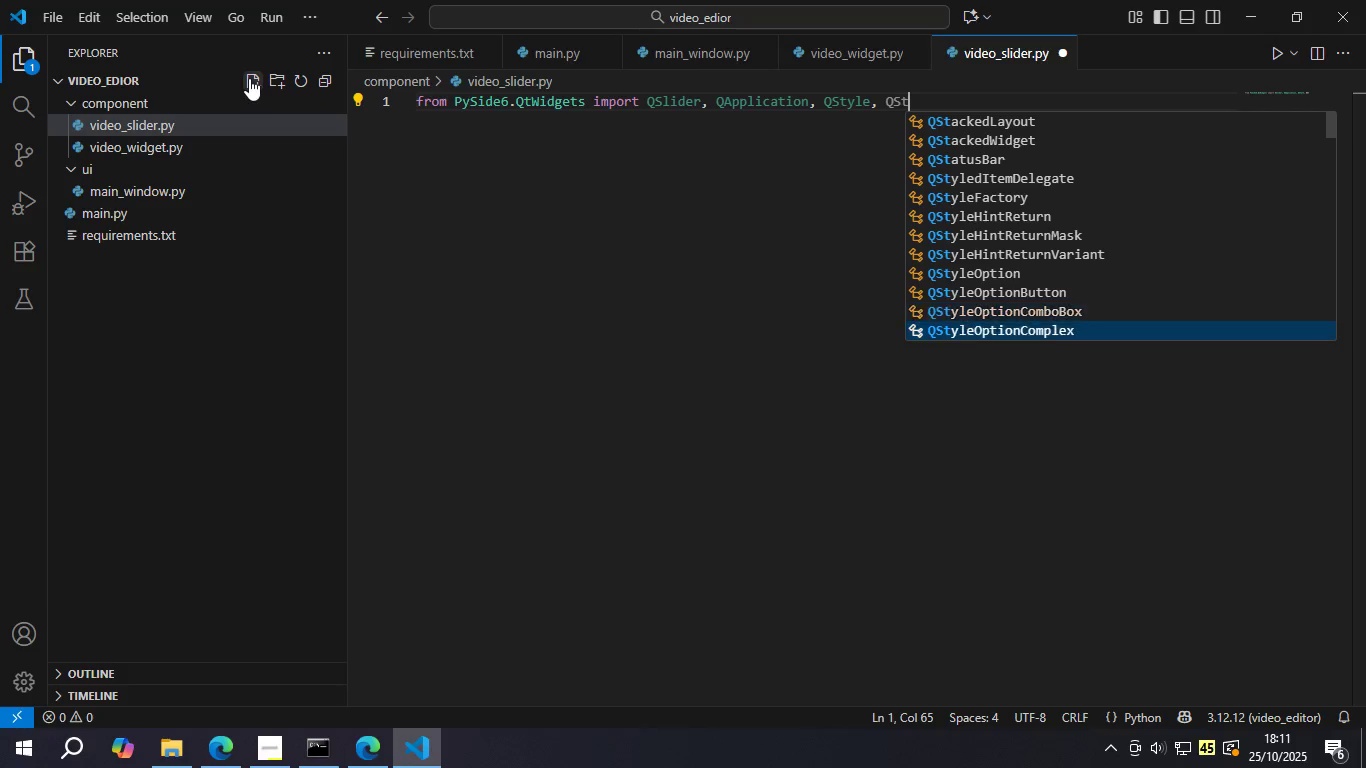 
key(ArrowDown)
 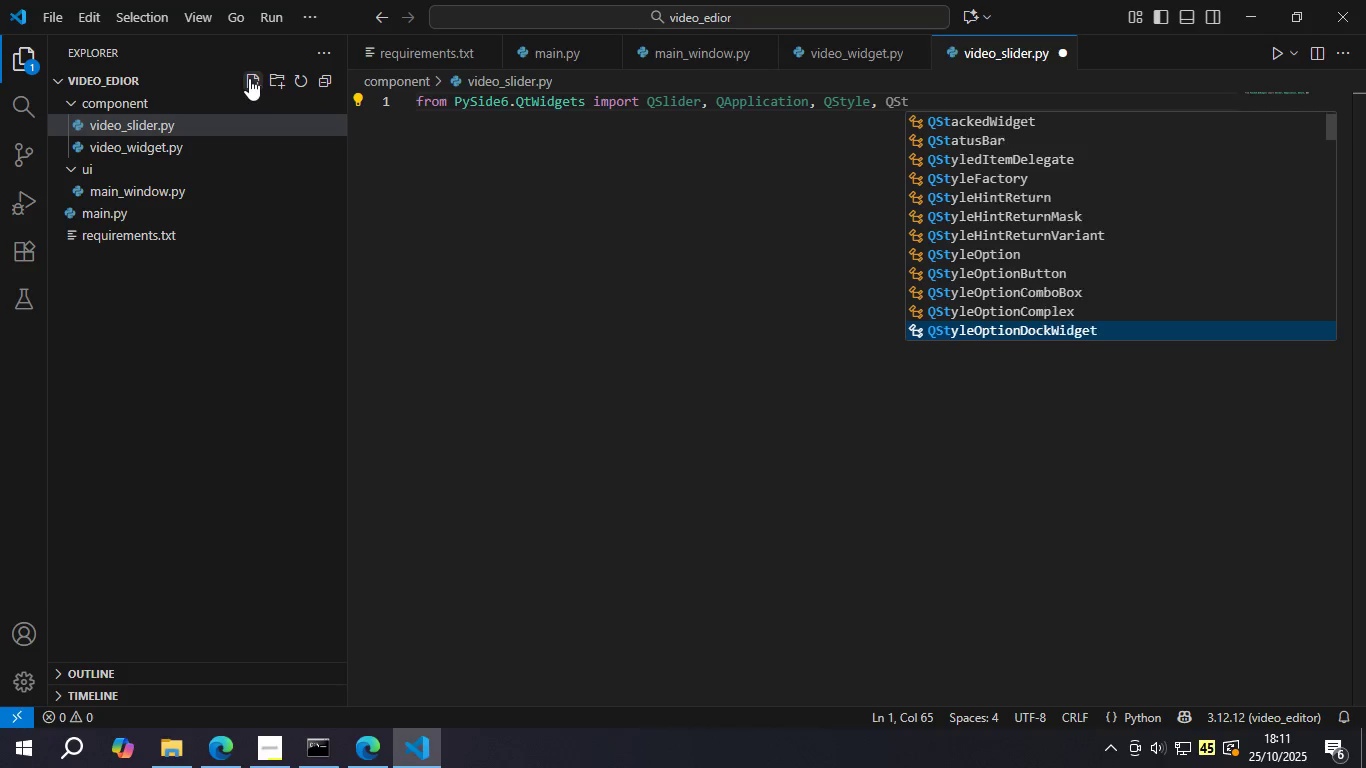 
key(ArrowDown)
 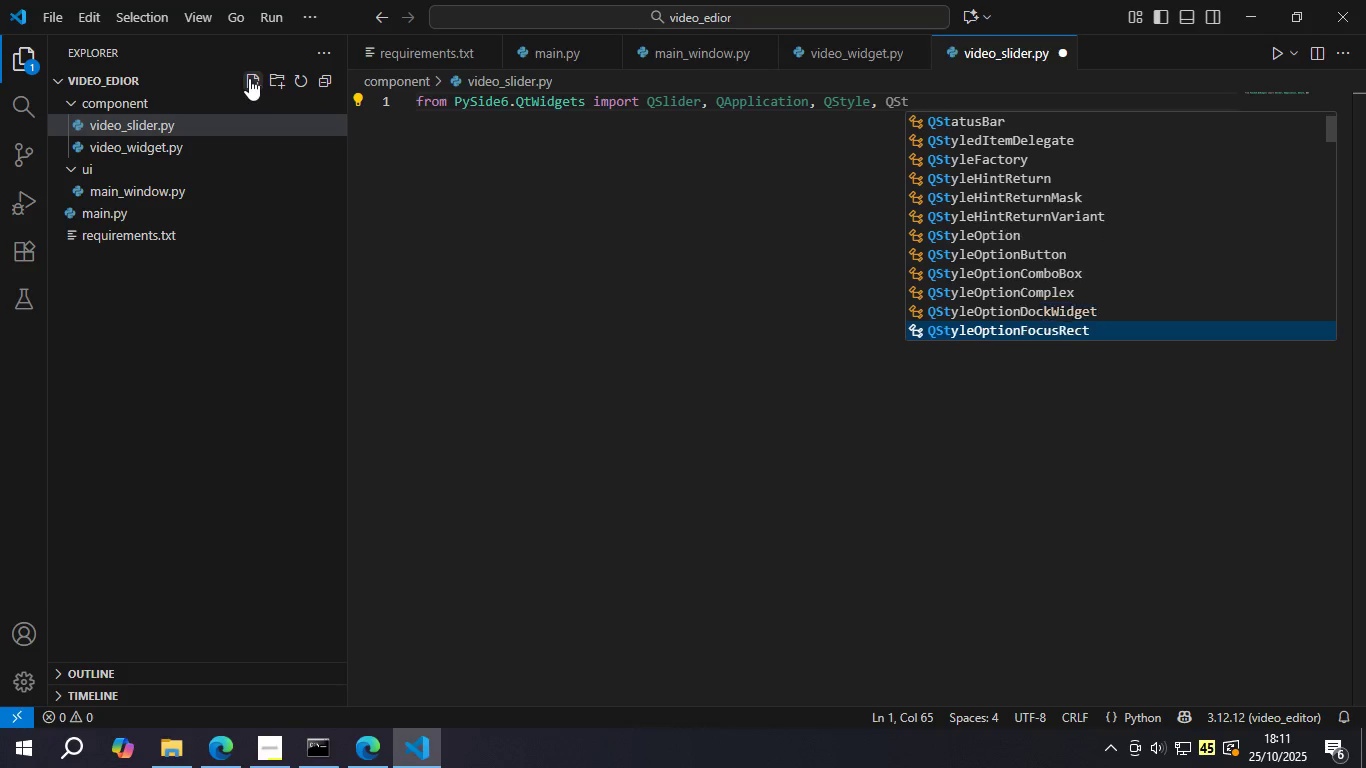 
key(ArrowDown)
 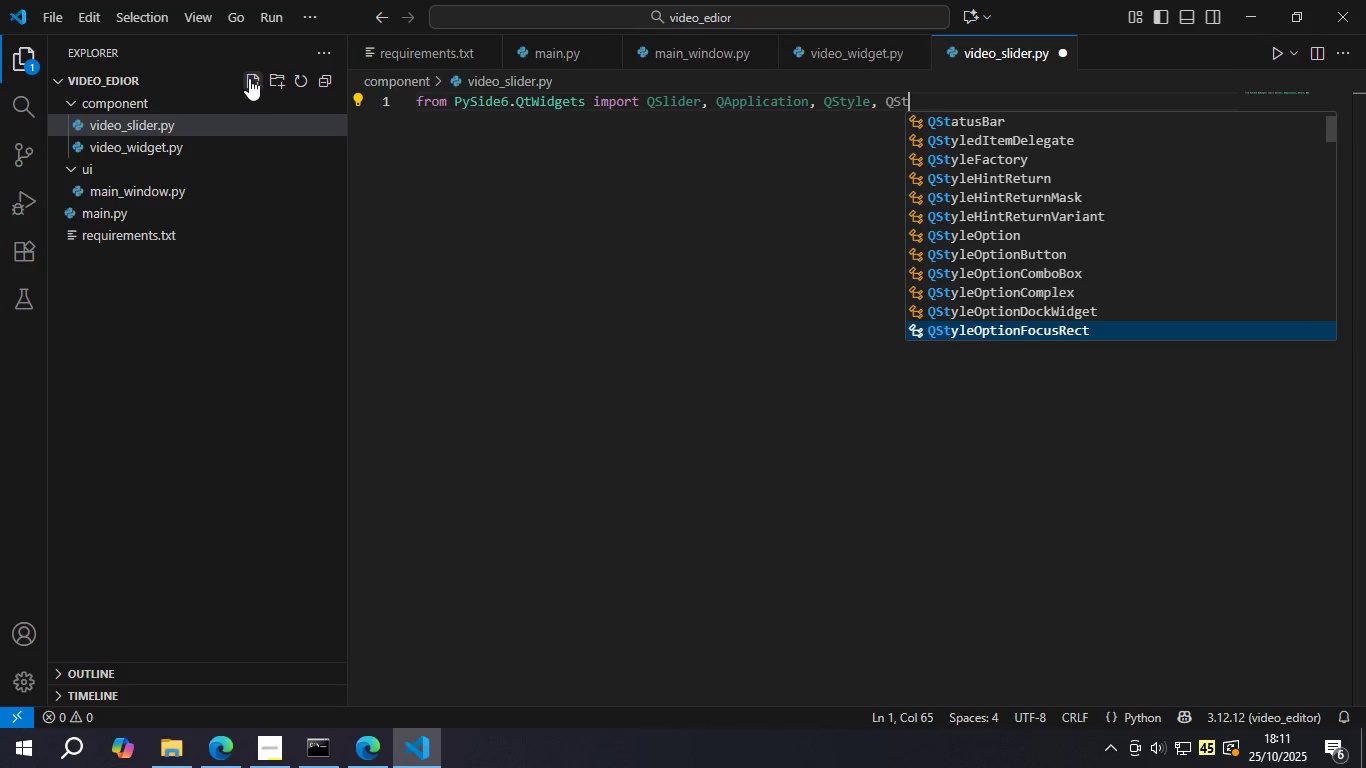 
key(ArrowDown)
 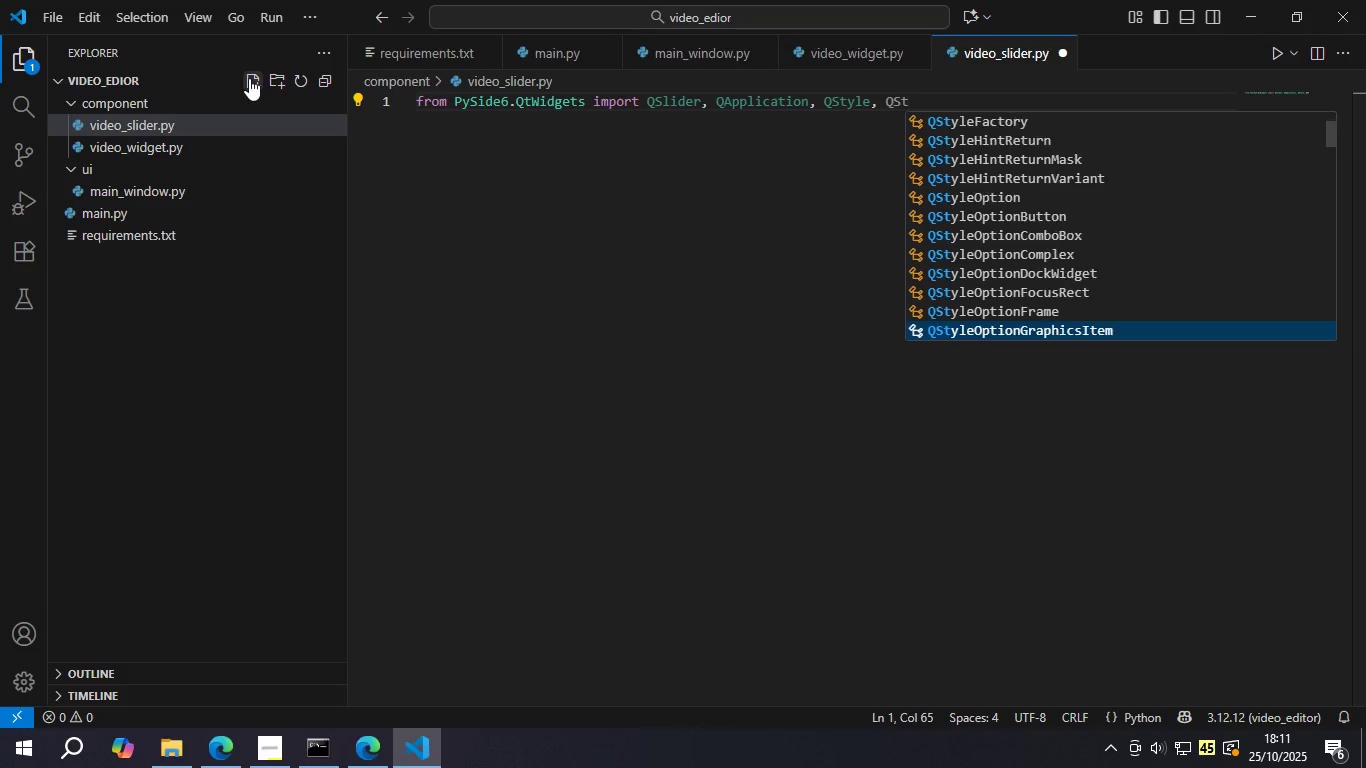 
key(ArrowDown)
 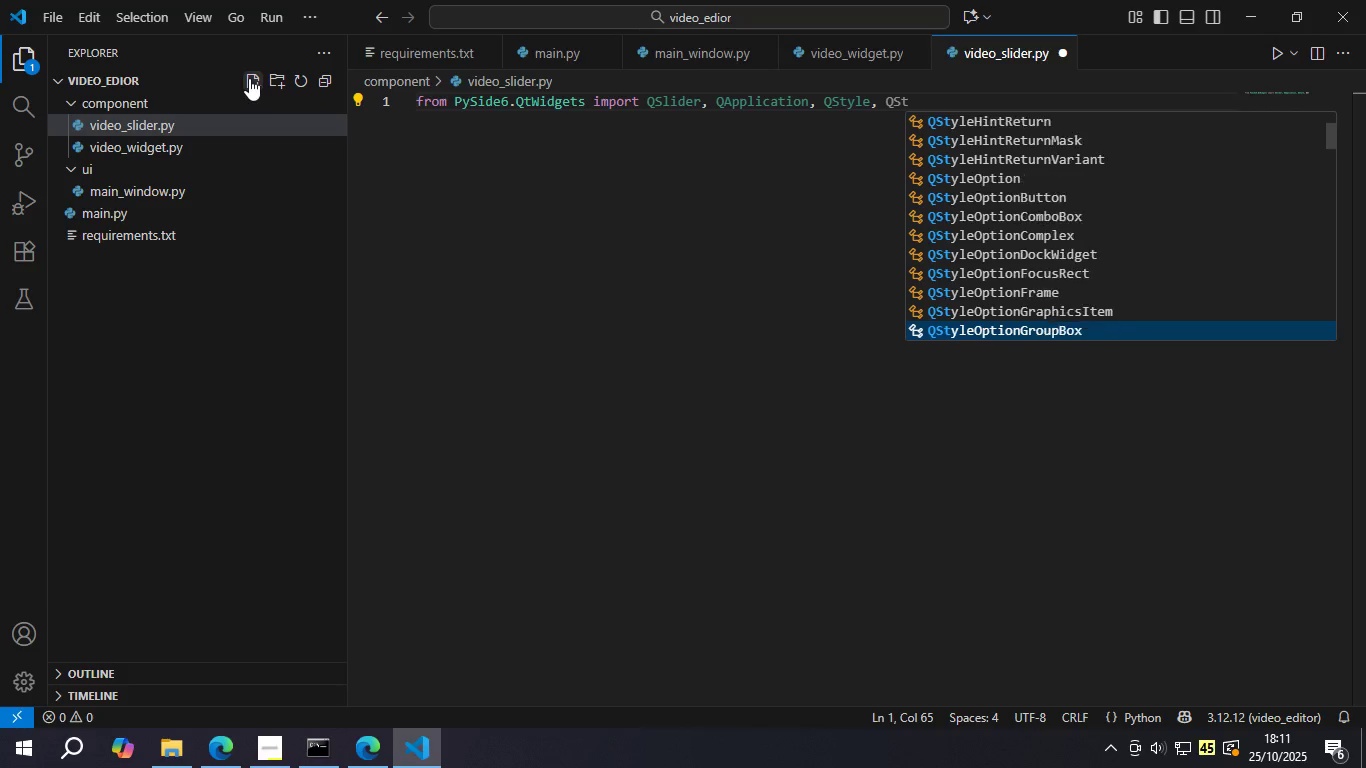 
key(ArrowDown)
 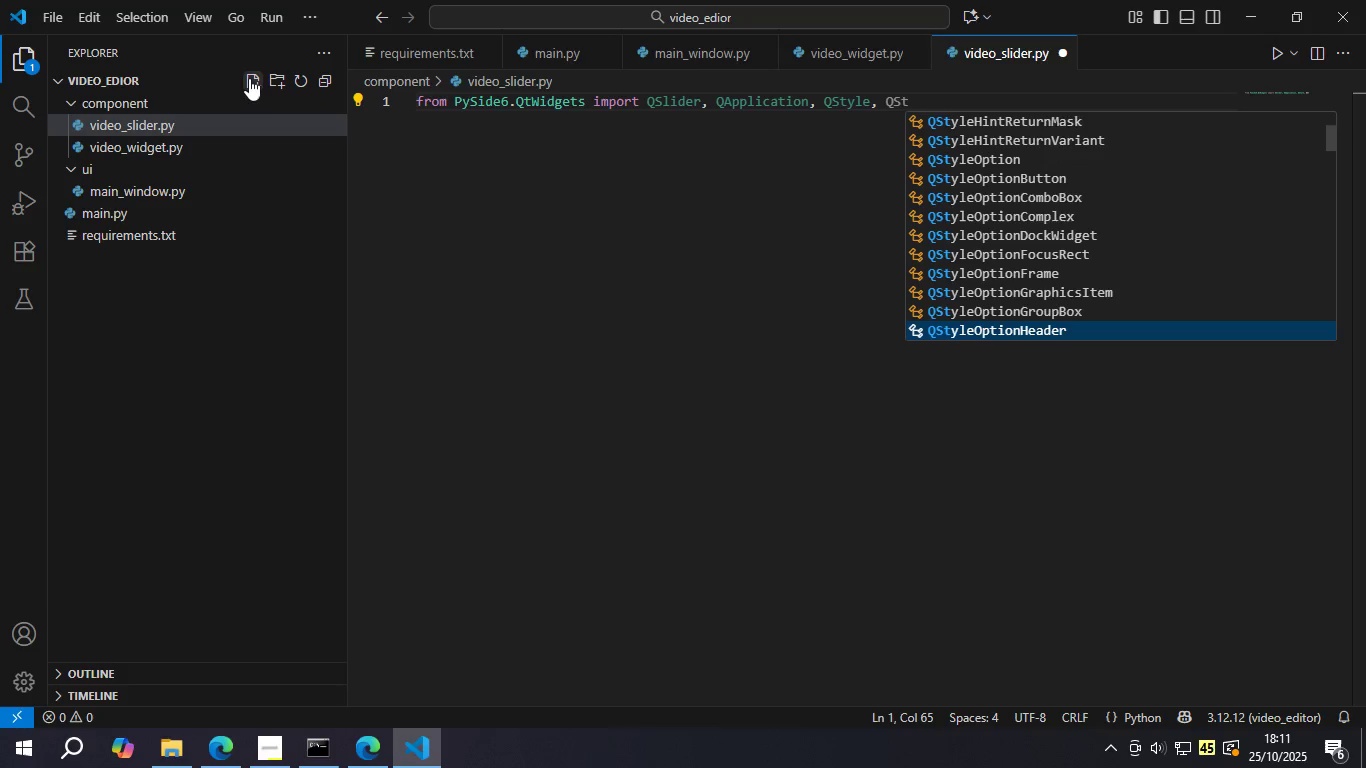 
key(ArrowDown)
 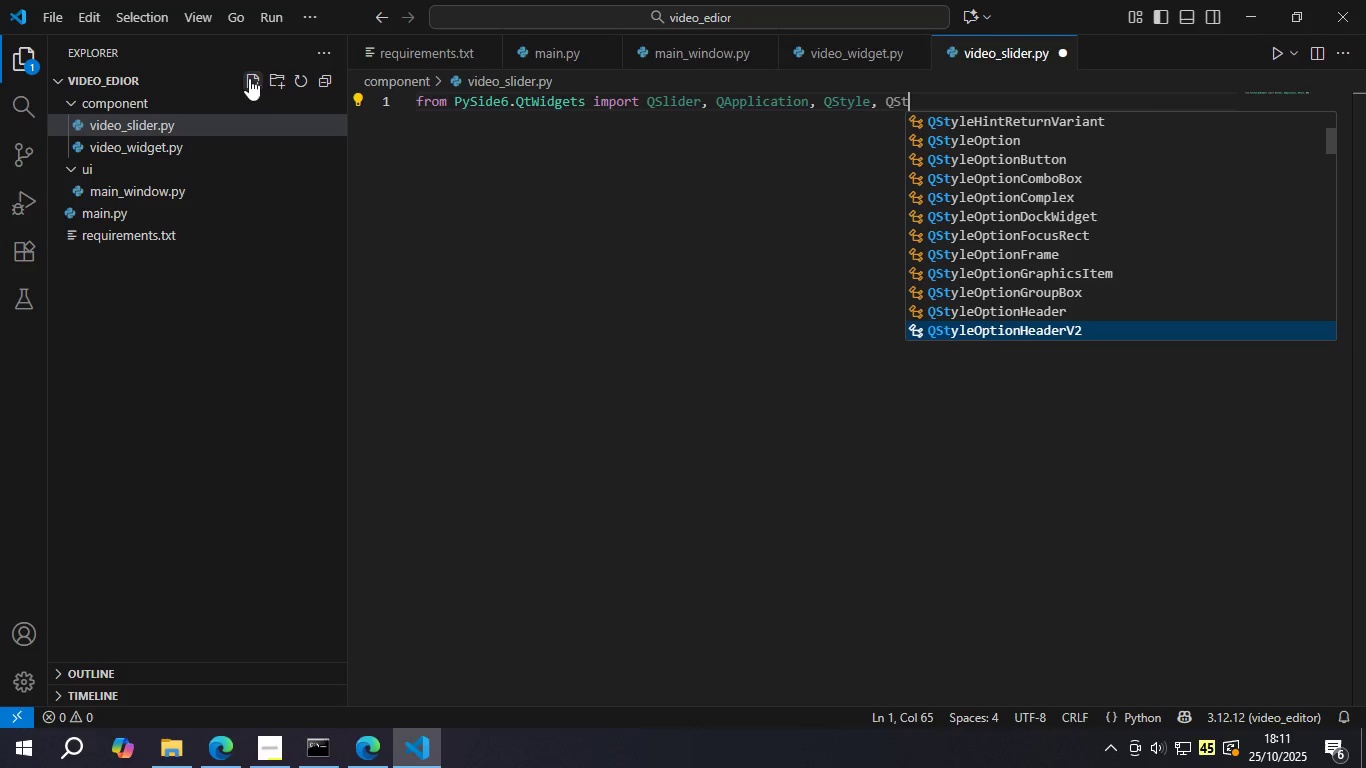 
hold_key(key=ArrowDown, duration=1.02)
 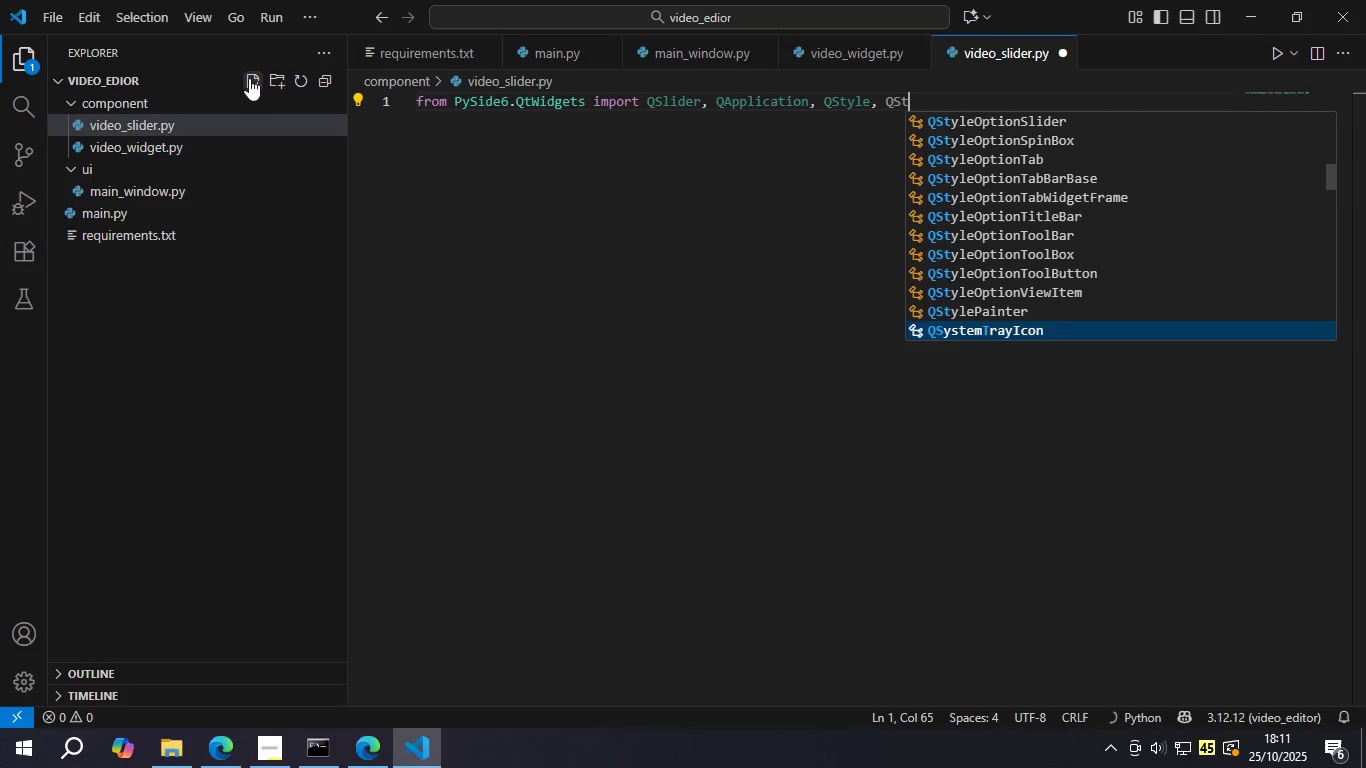 
hold_key(key=ArrowUp, duration=0.83)
 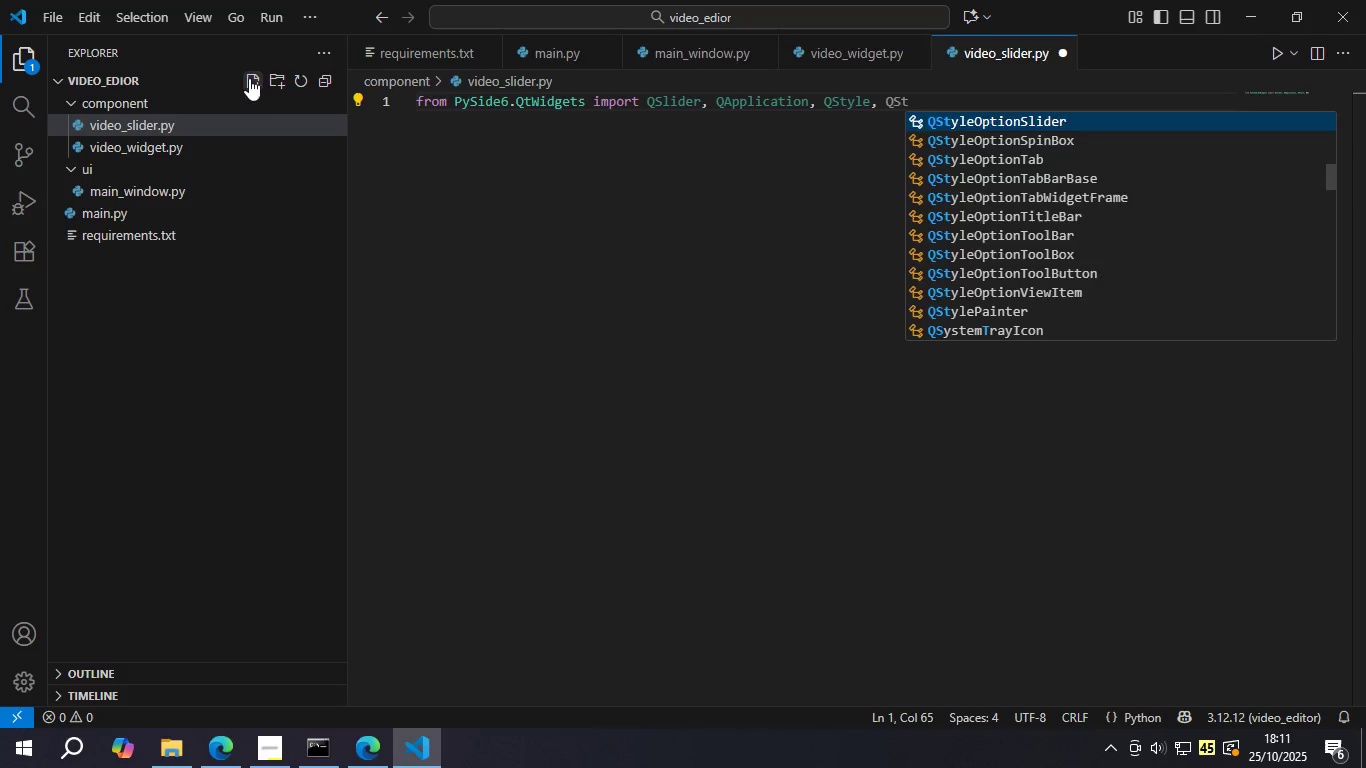 
key(Enter)
 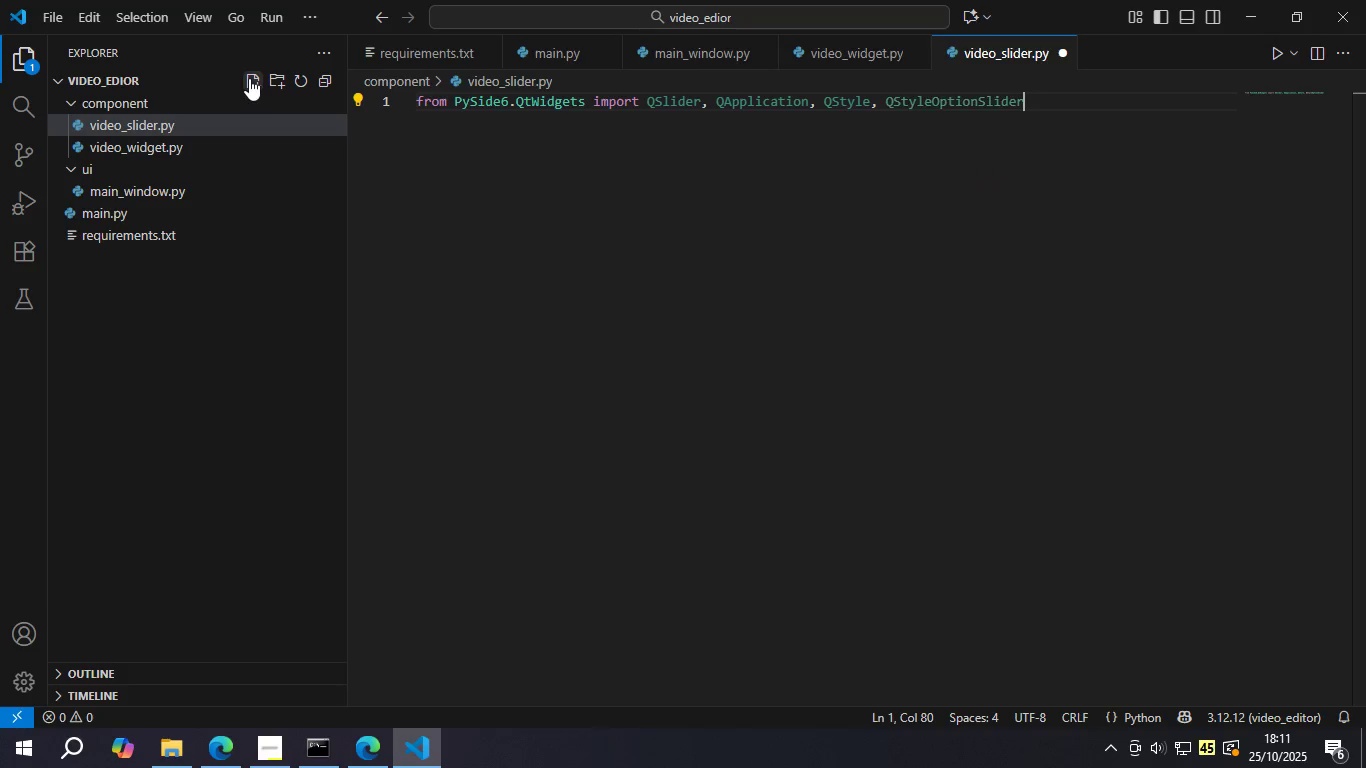 
key(Shift+ShiftLeft)
 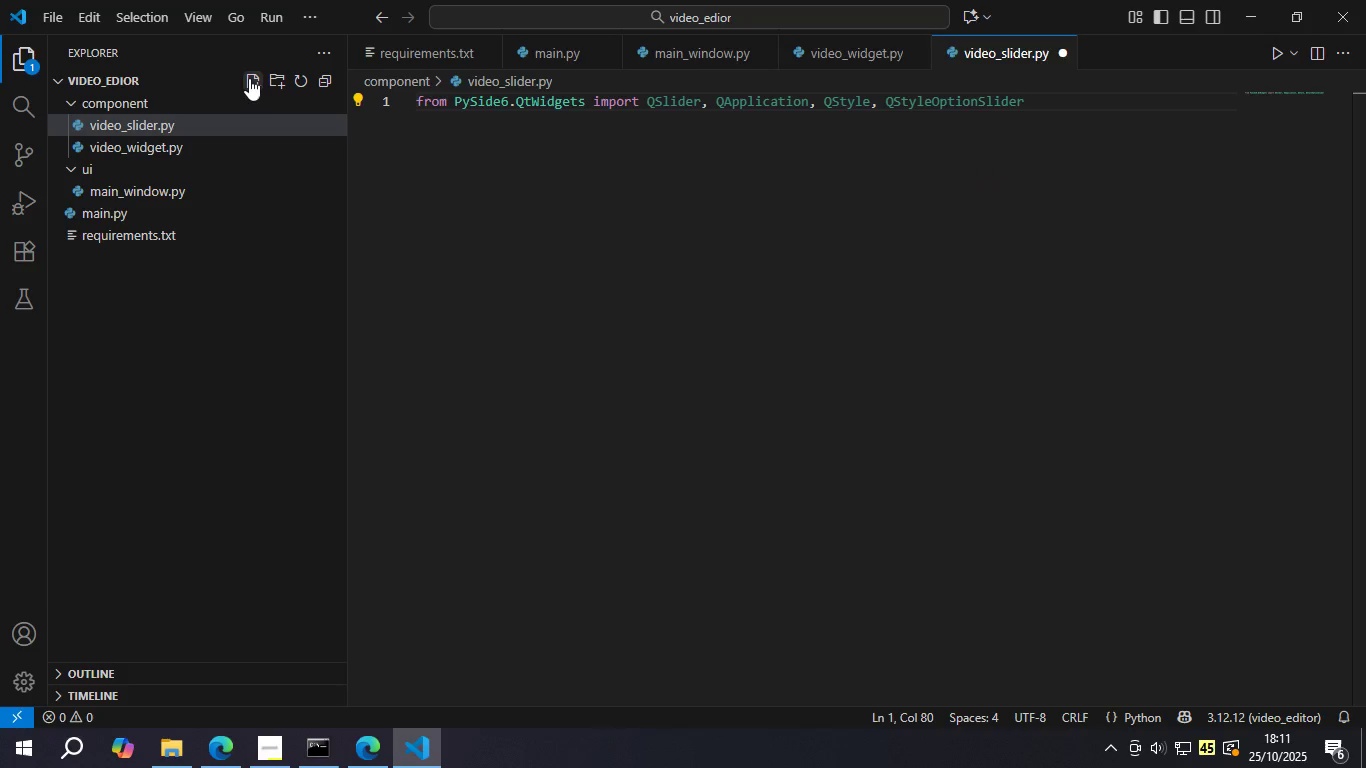 
key(Control+ControlLeft)
 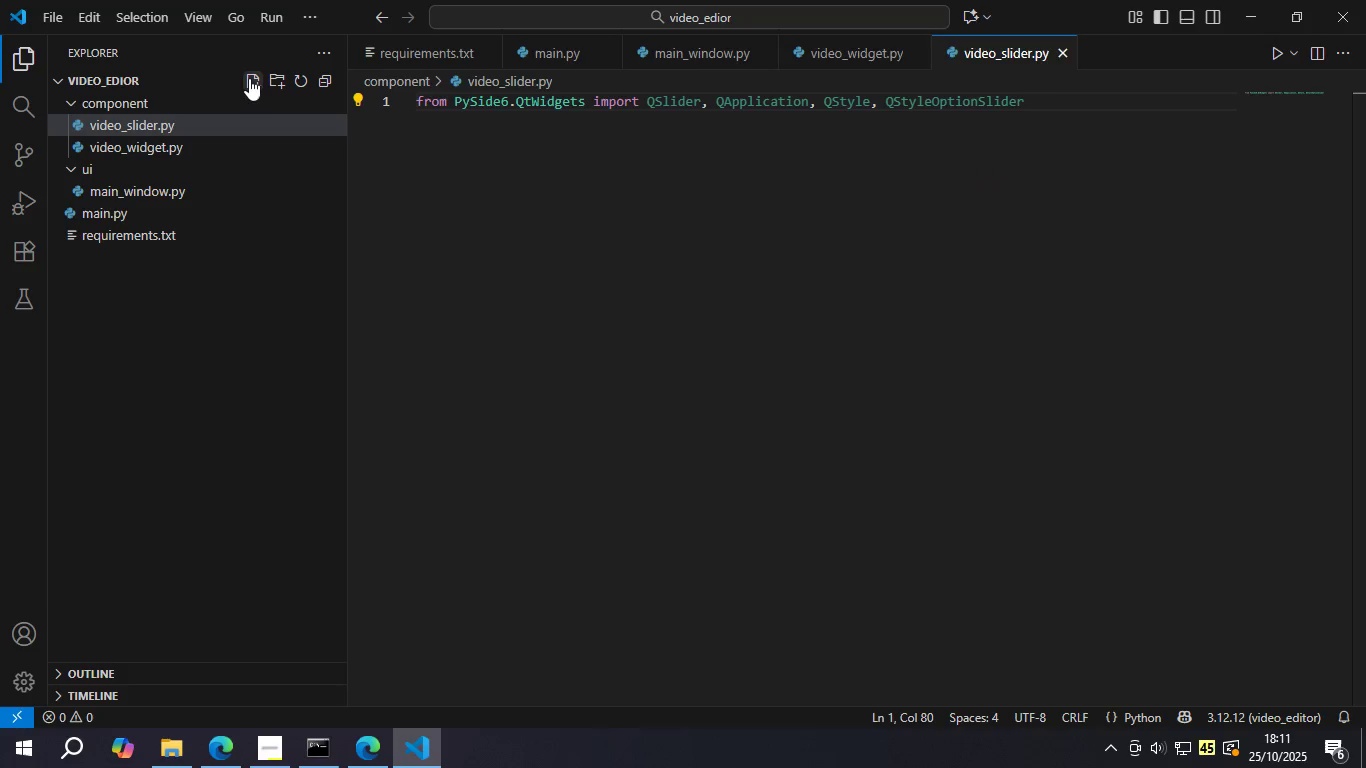 
key(Control+S)
 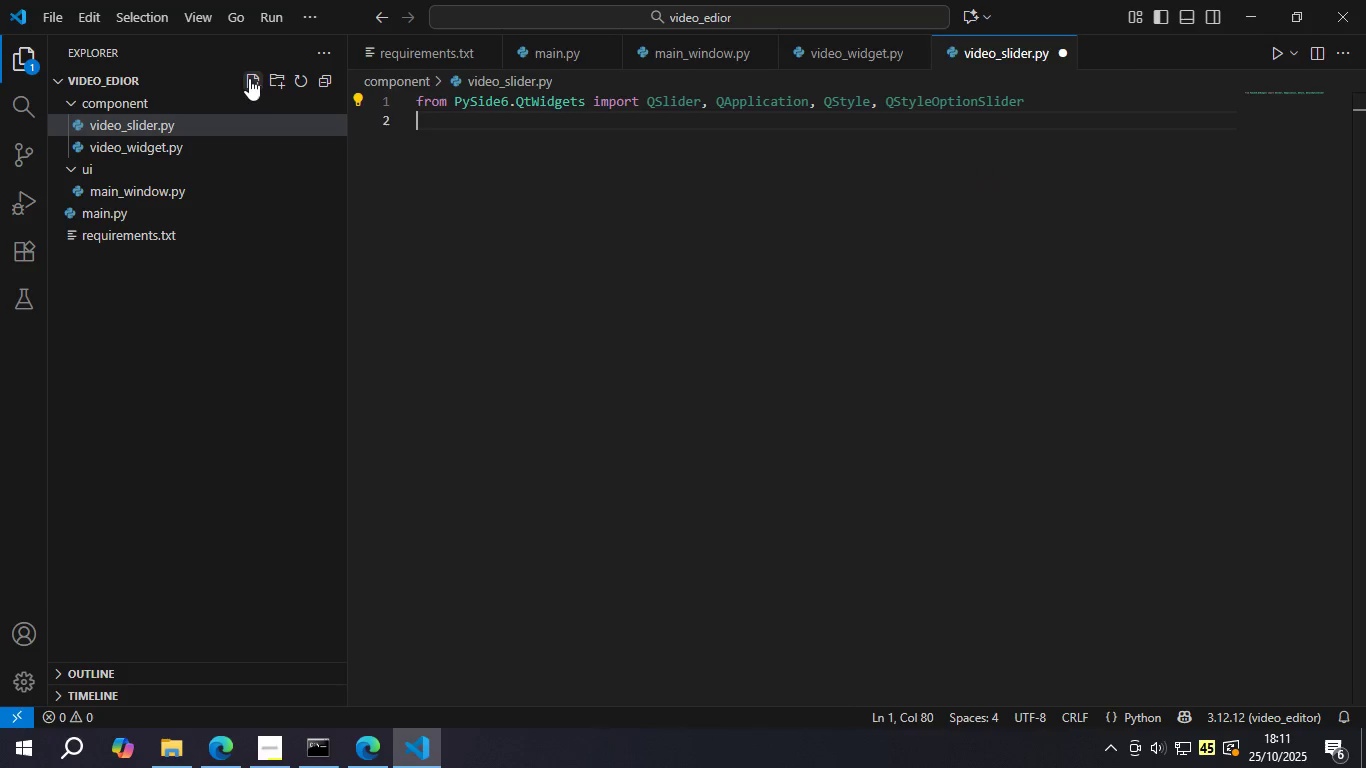 
key(Enter)
 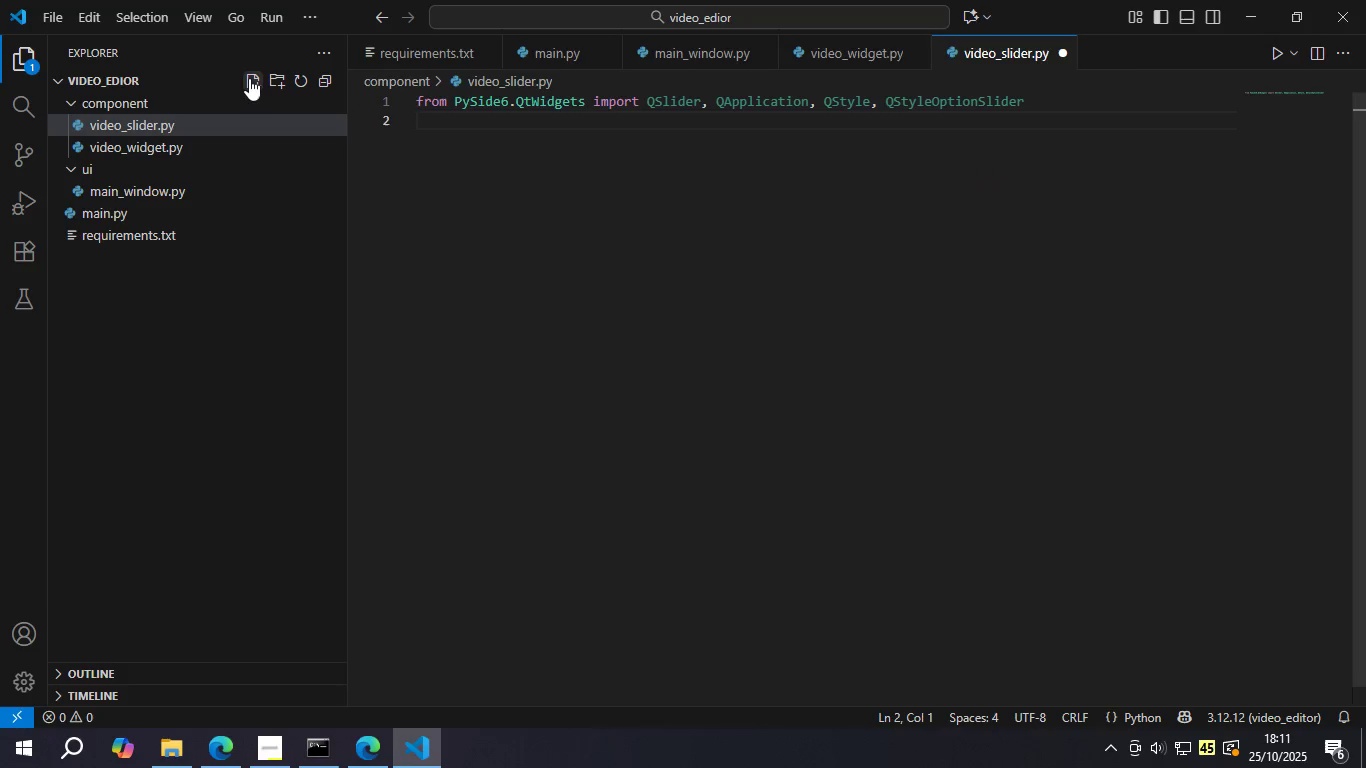 
type(from PySide)
 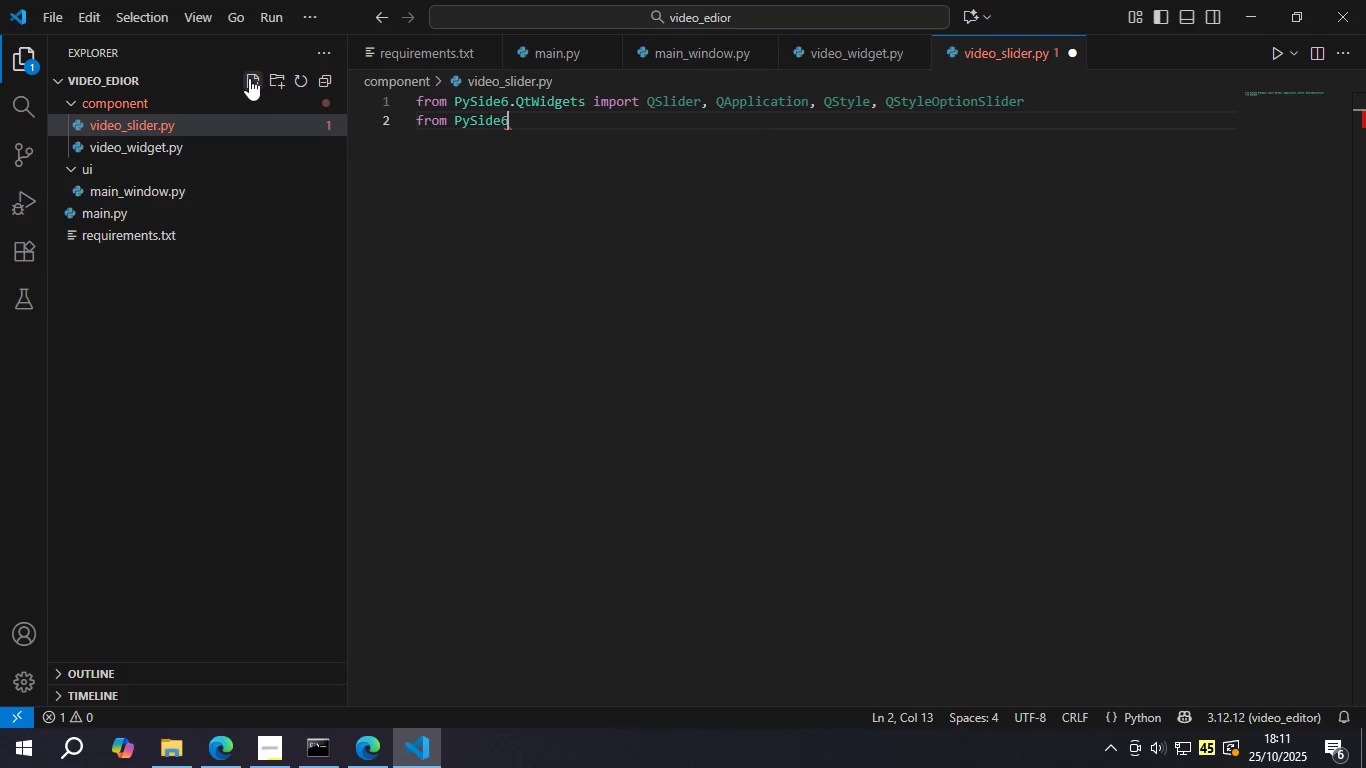 
 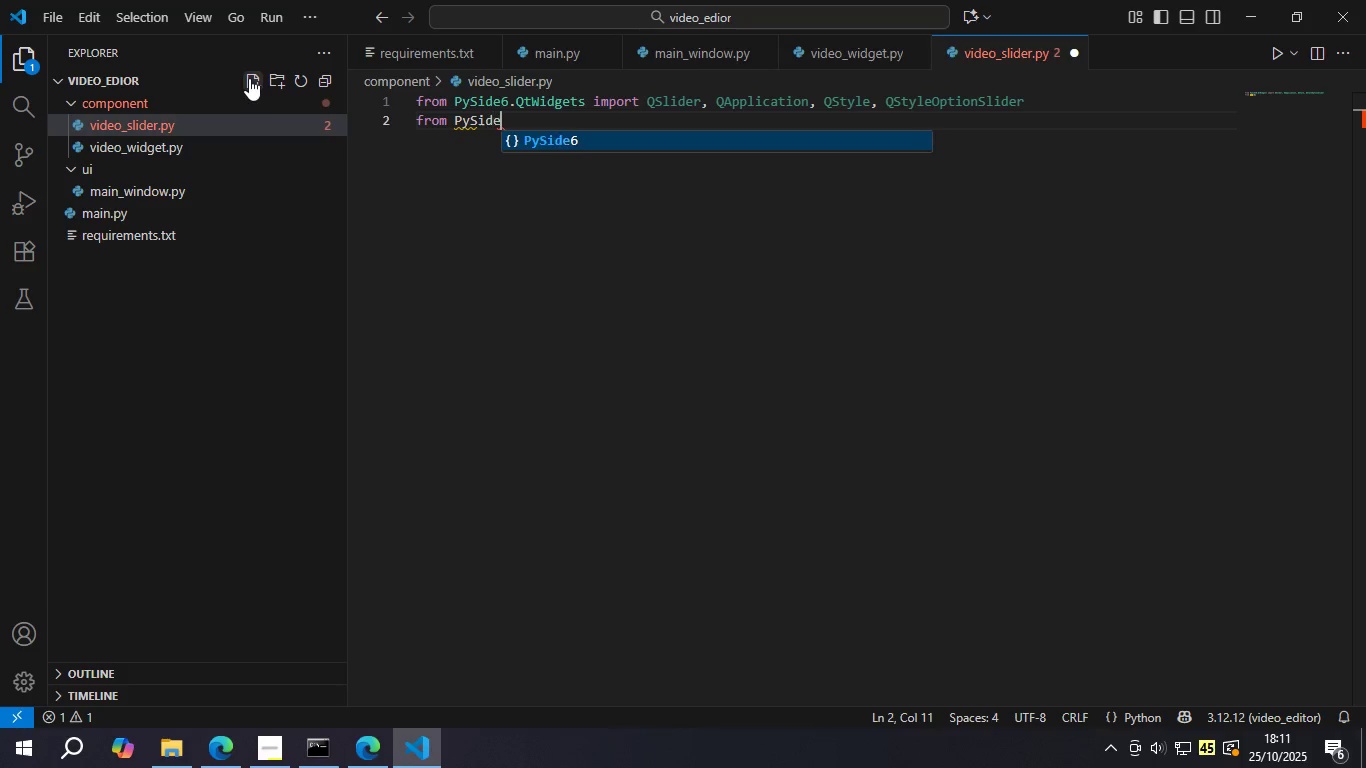 
key(Enter)
 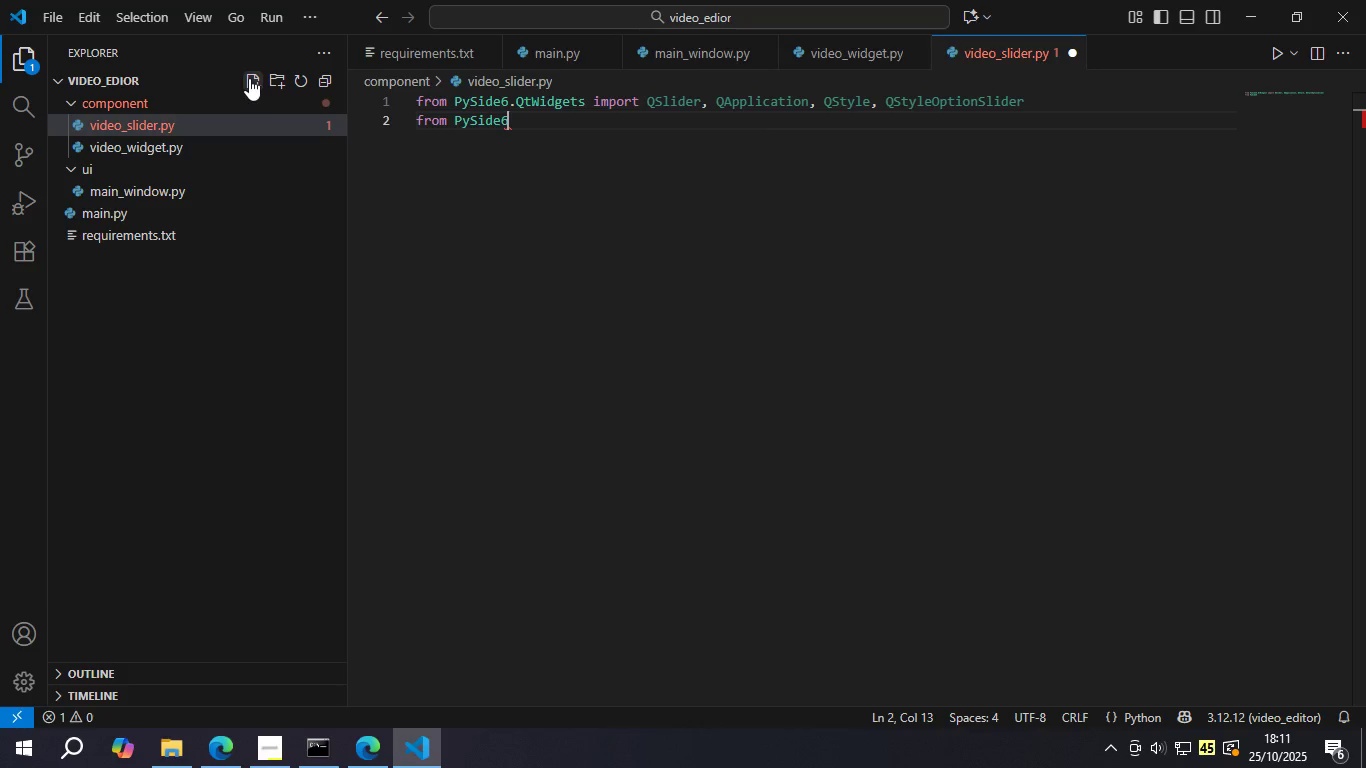 
type(.Qtc)
 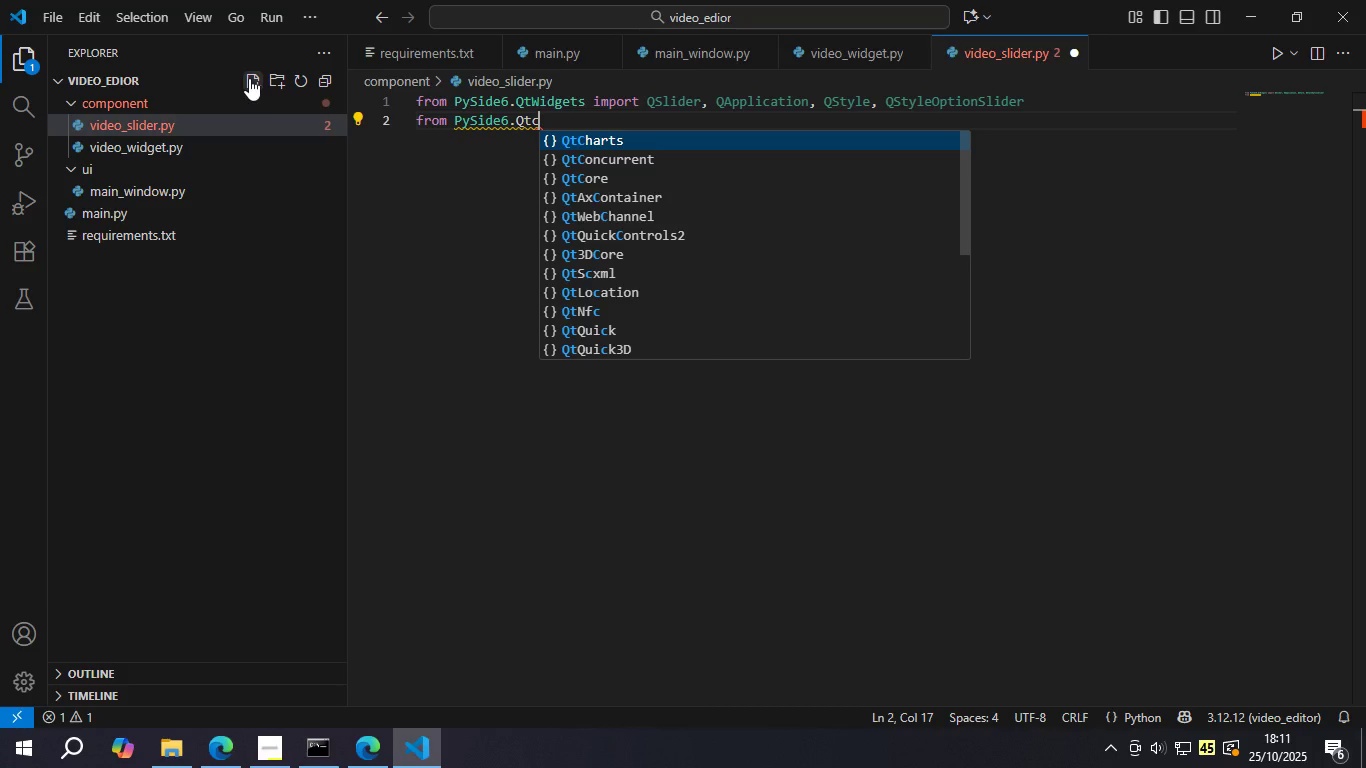 
key(ArrowDown)
 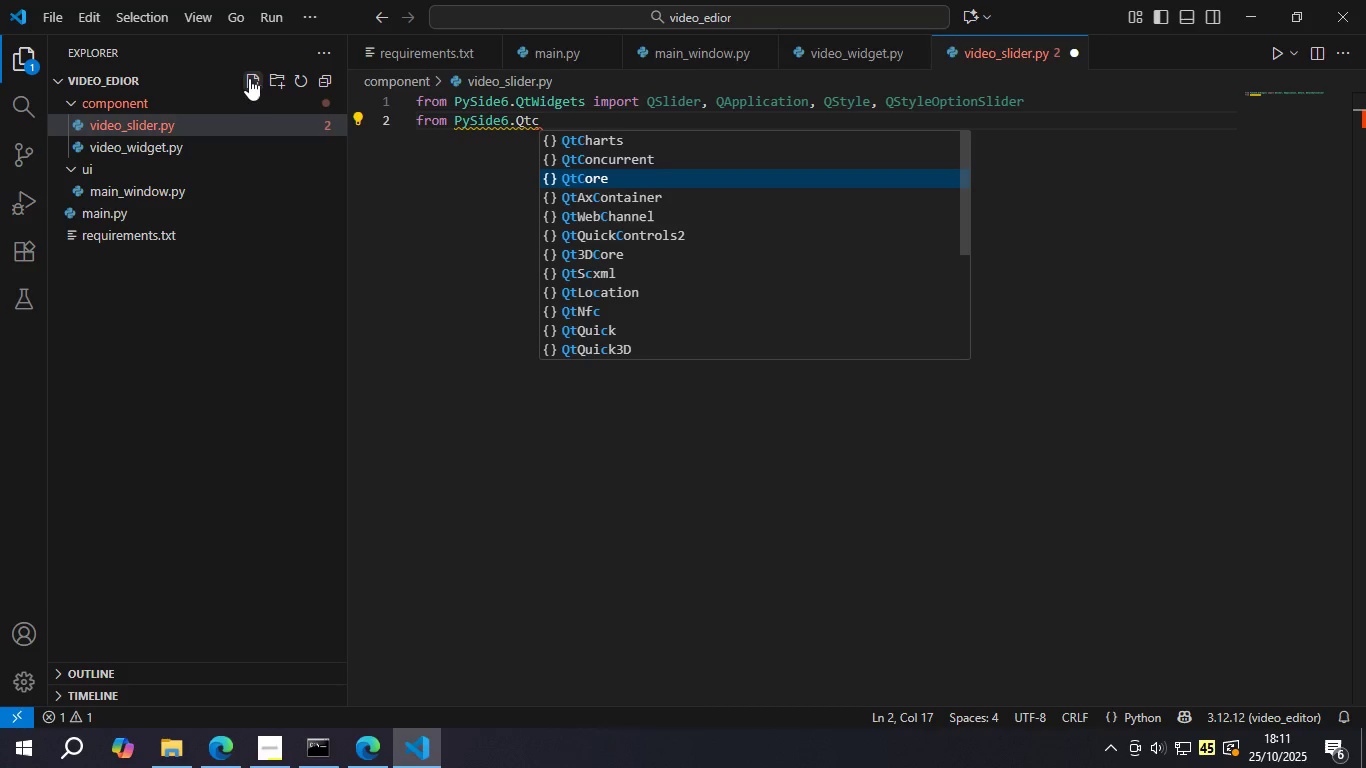 
key(ArrowDown)
 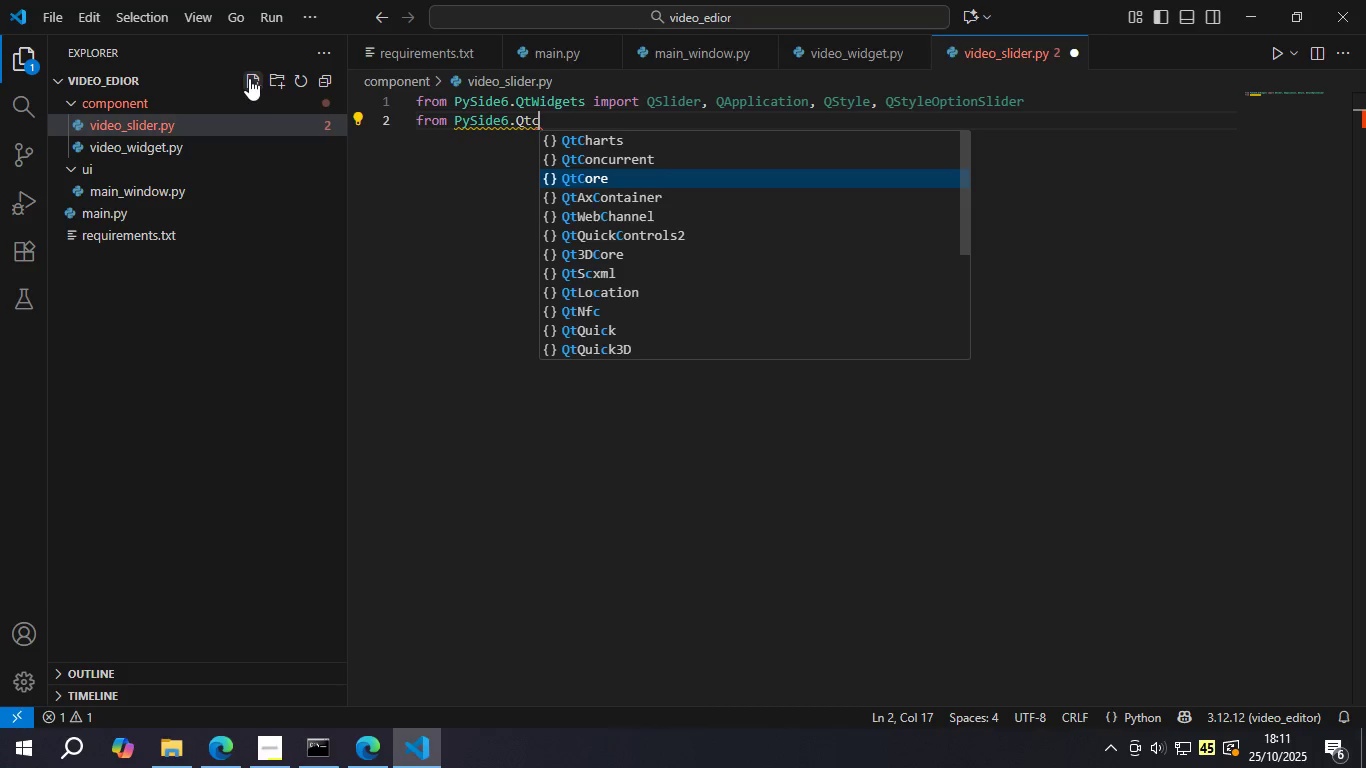 
key(Enter)
 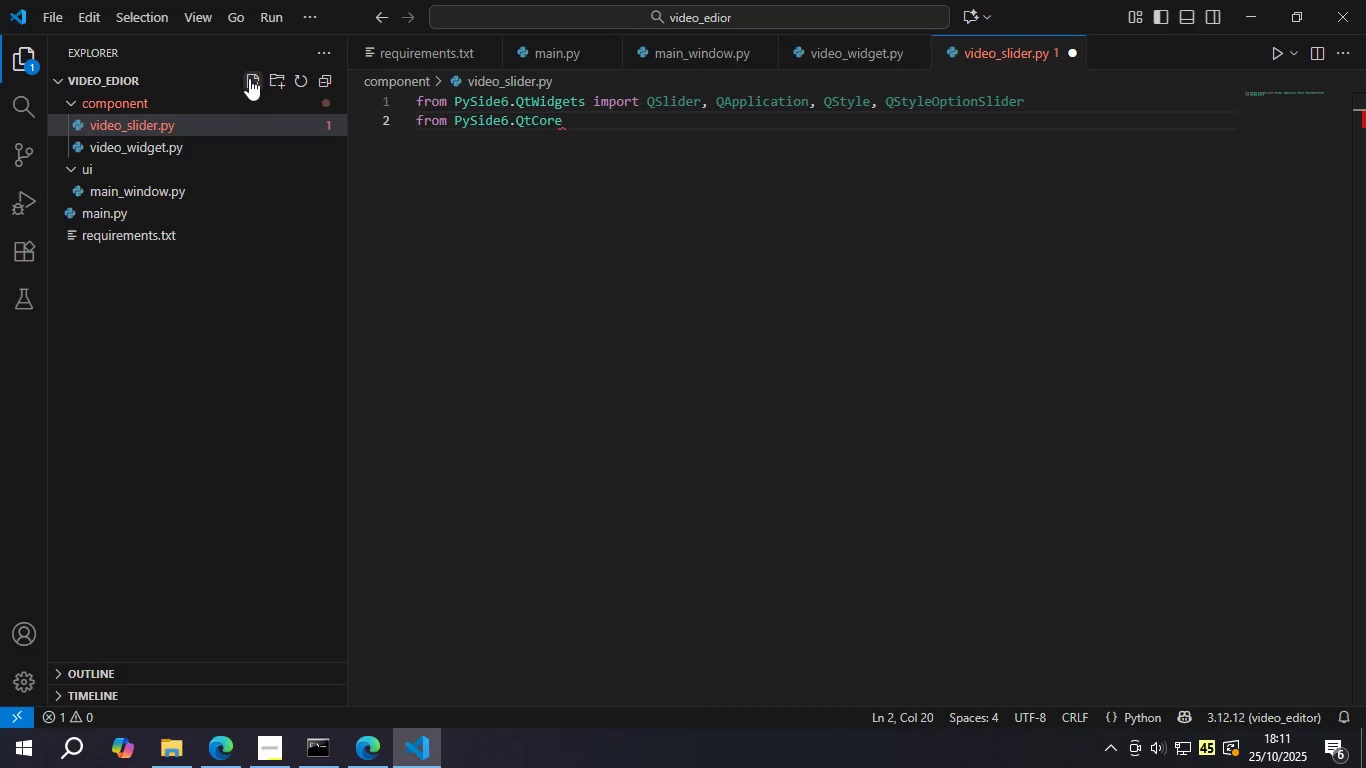 
type( import Qr)
key(Backspace)
type(t )
 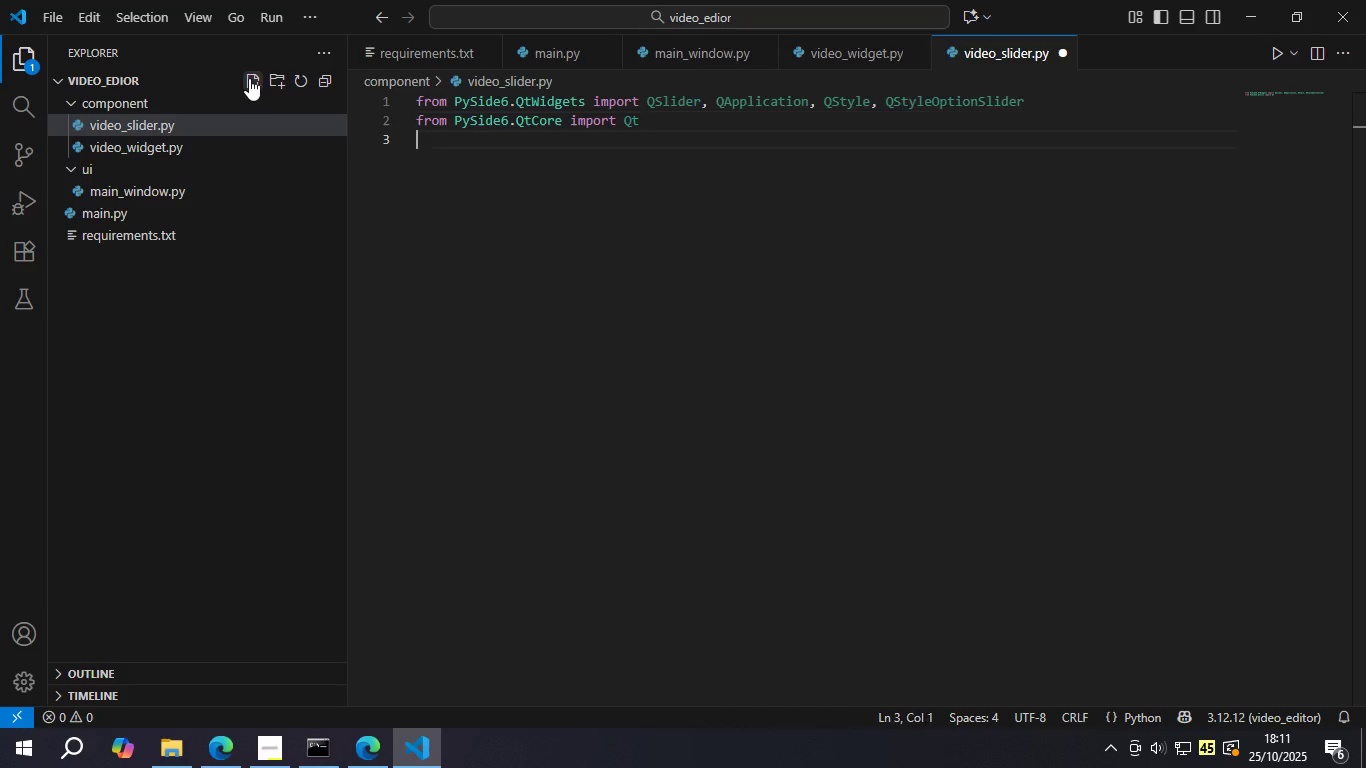 
key(Enter)
 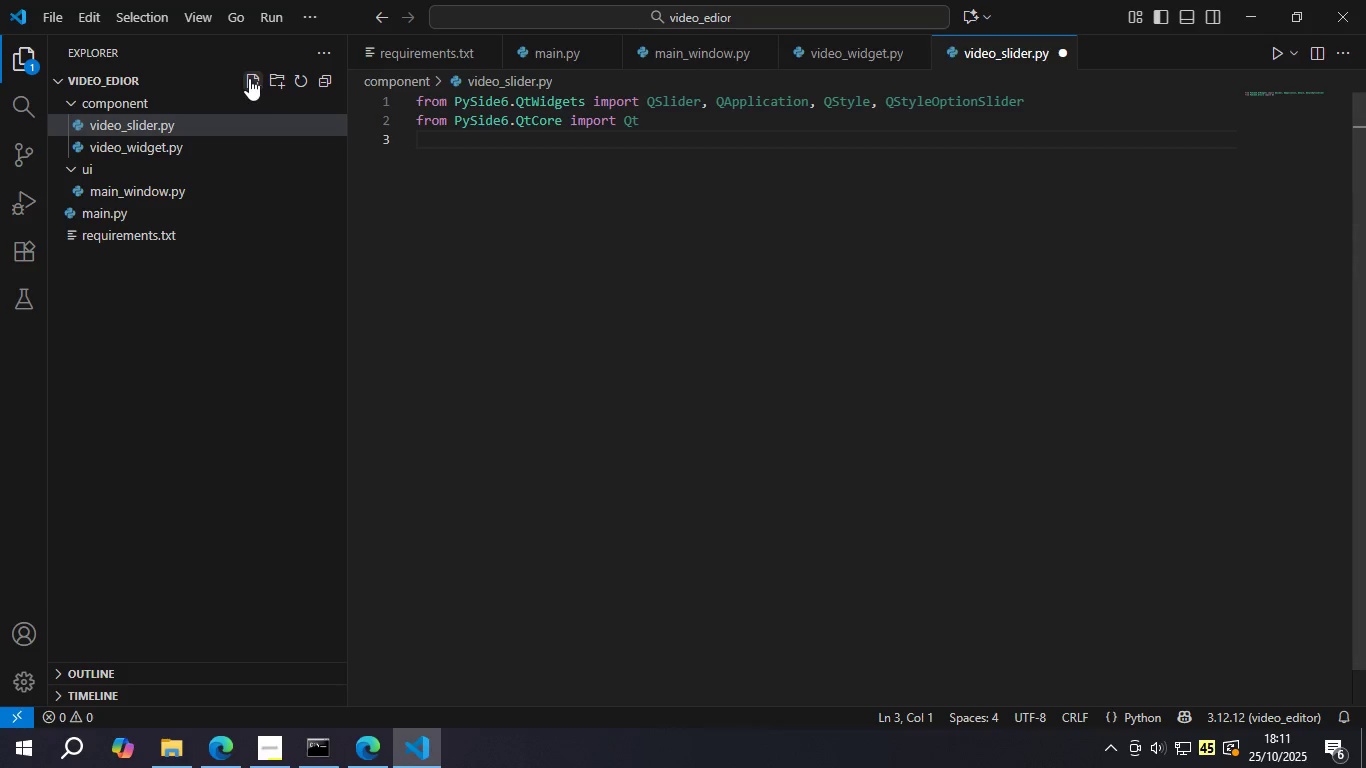 
type(from Pt)
key(Backspace)
type(side)
key(Backspace)
key(Backspace)
key(Backspace)
key(Backspace)
type(ySide)
 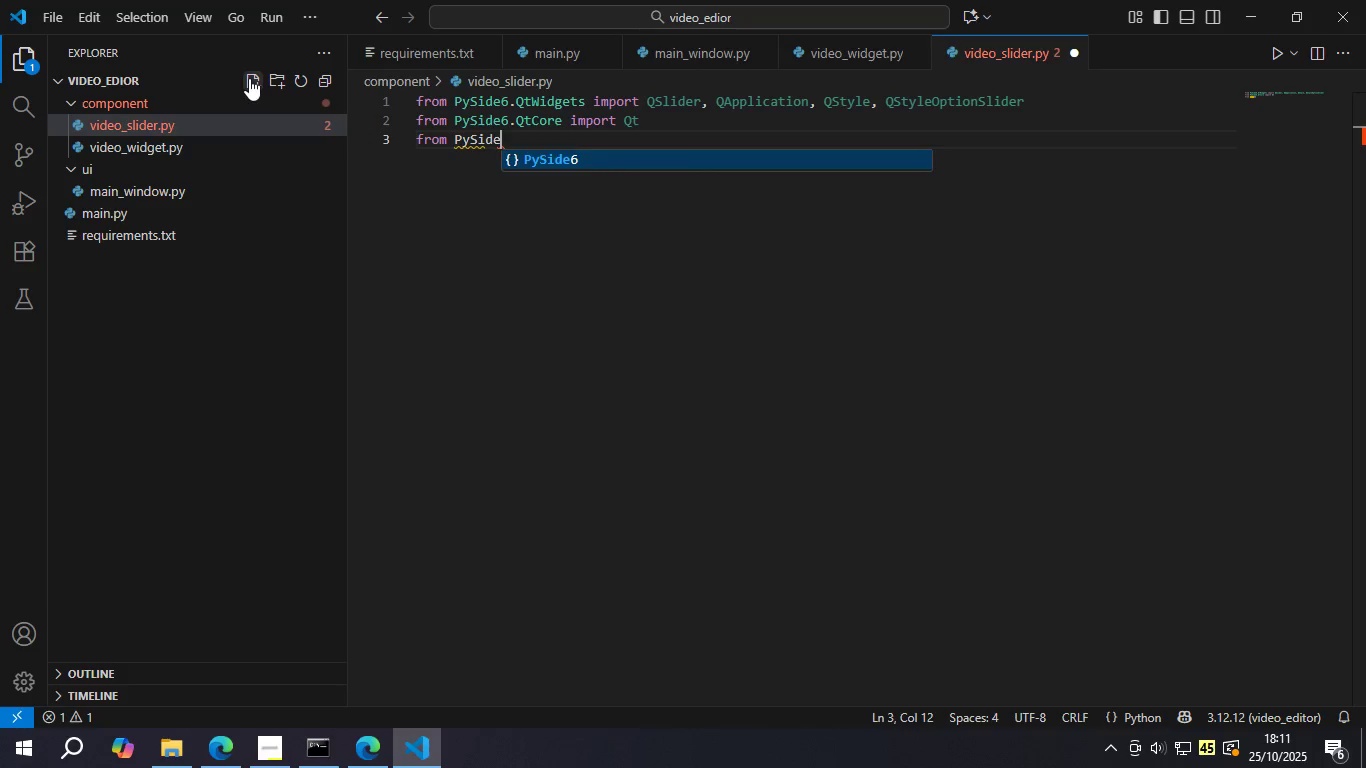 
key(Enter)
 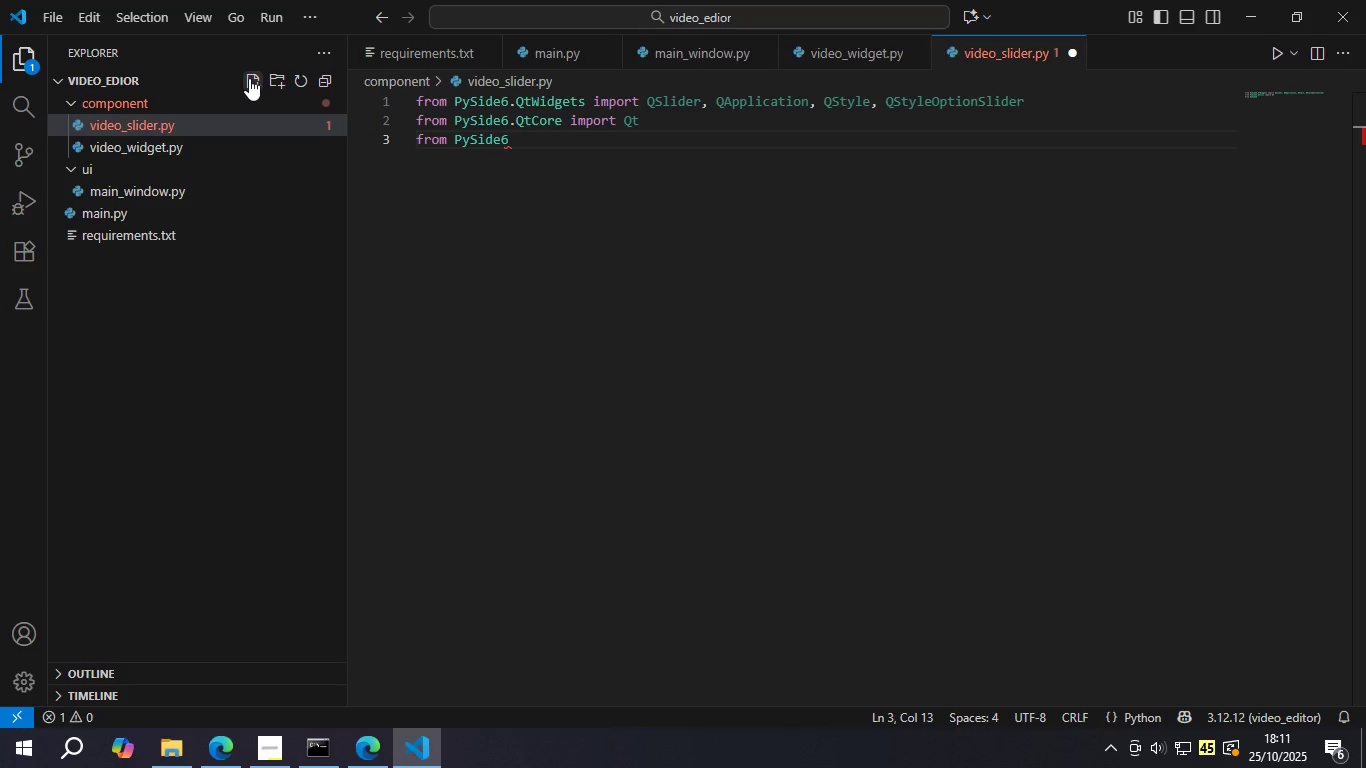 
type( import QpAi)
key(Backspace)
key(Backspace)
key(Backspace)
type(Painter)
key(Backspace)
key(Backspace)
key(Backspace)
key(Backspace)
type(.QtGu)
 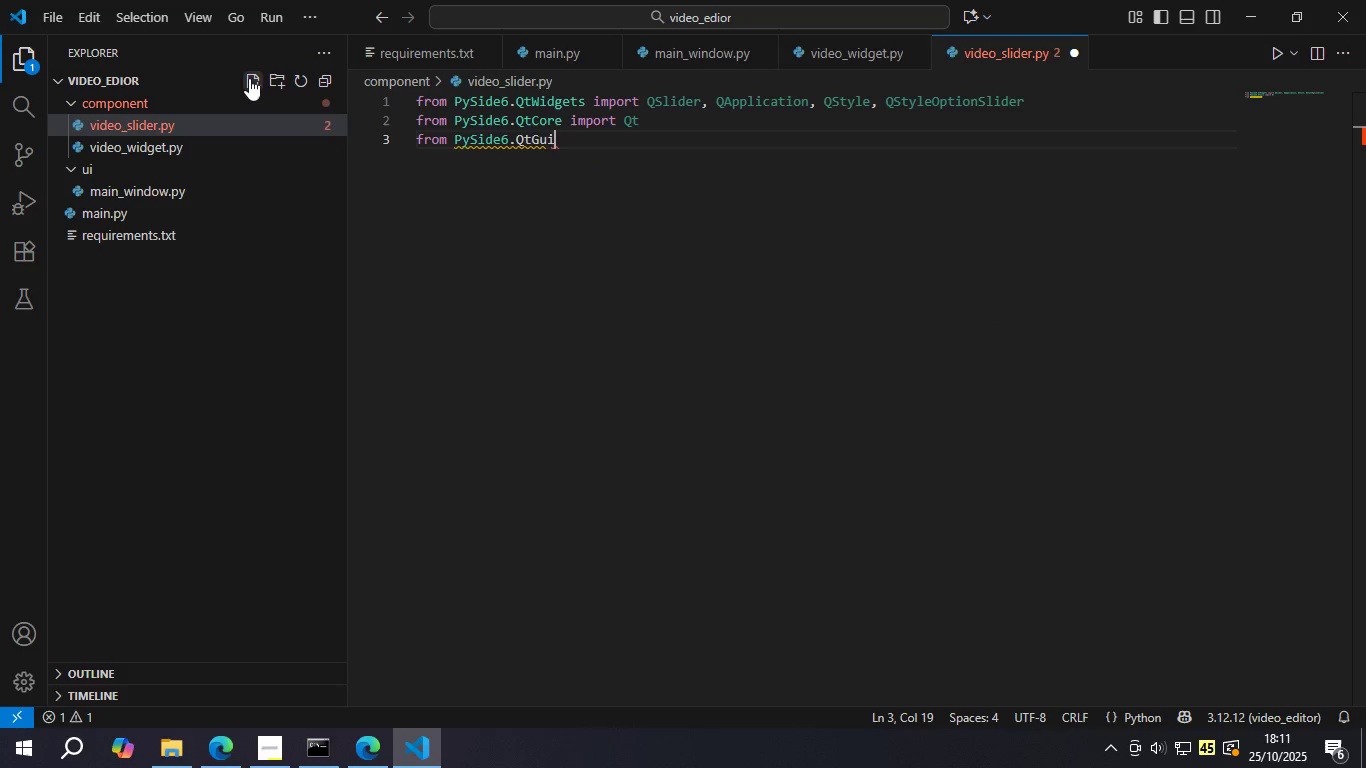 
 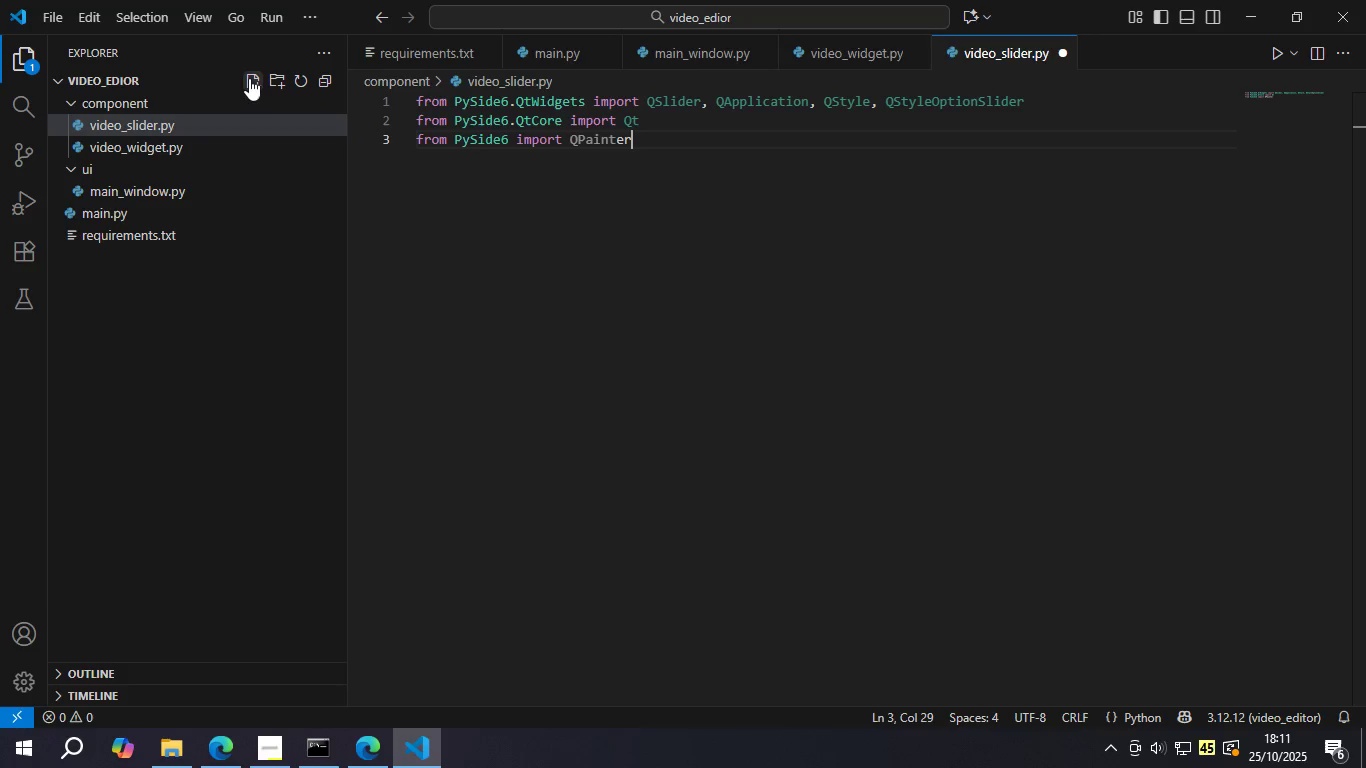 
key(Enter)
 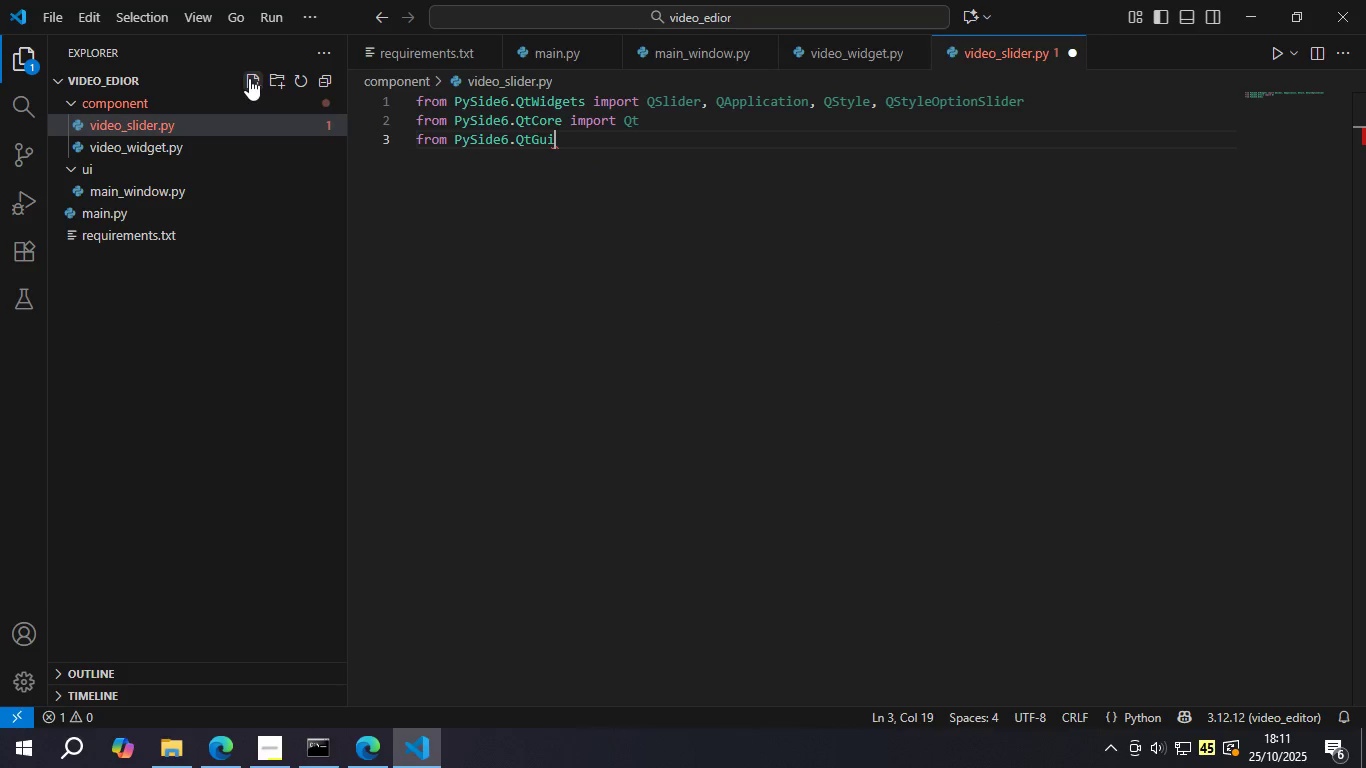 
type( import QPai)
 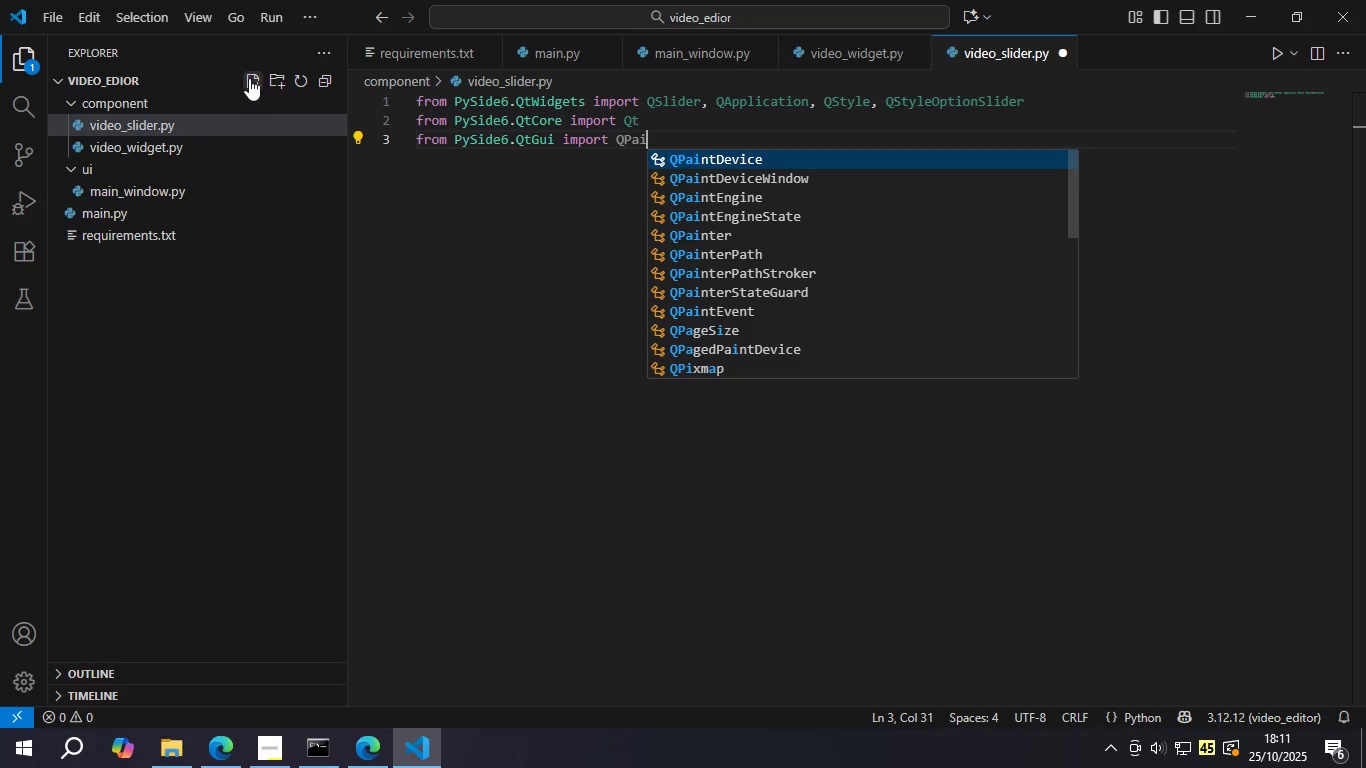 
key(ArrowLeft)
 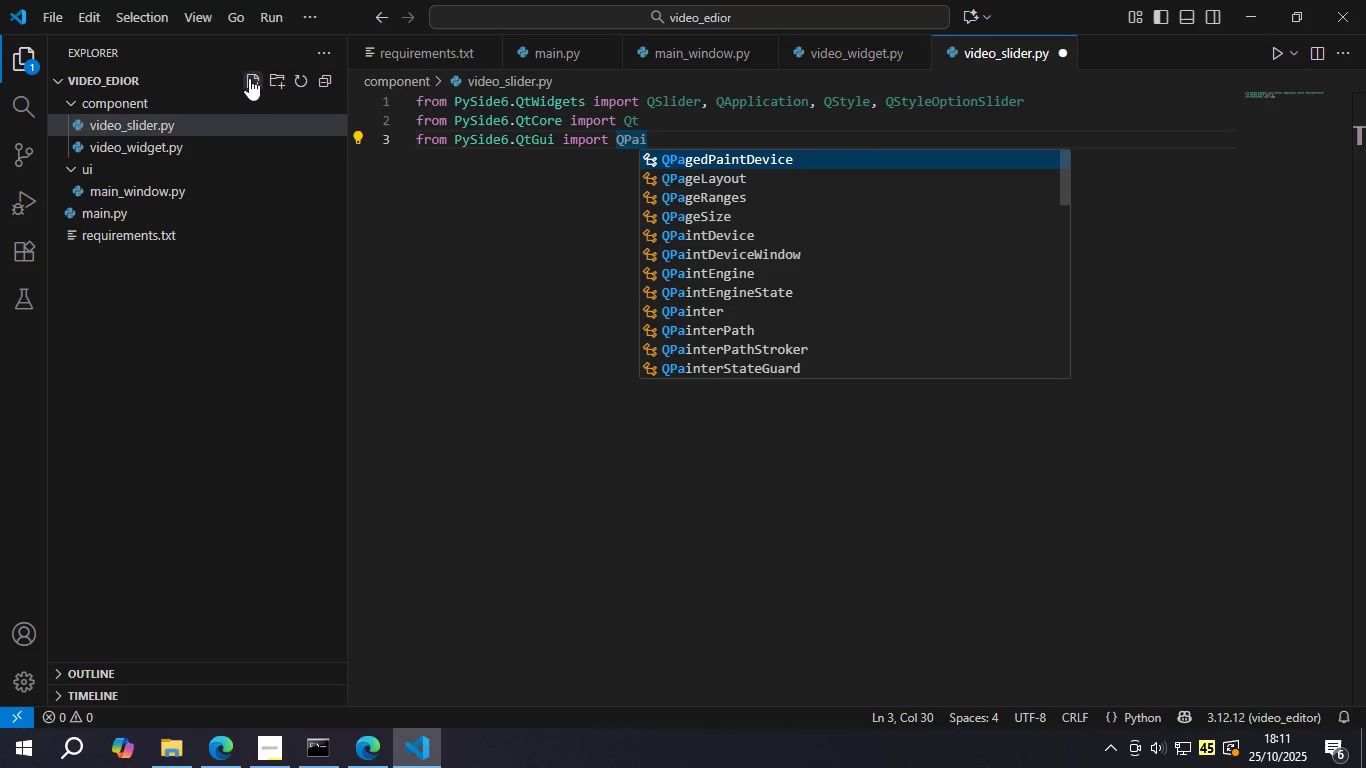 
key(ArrowRight)
 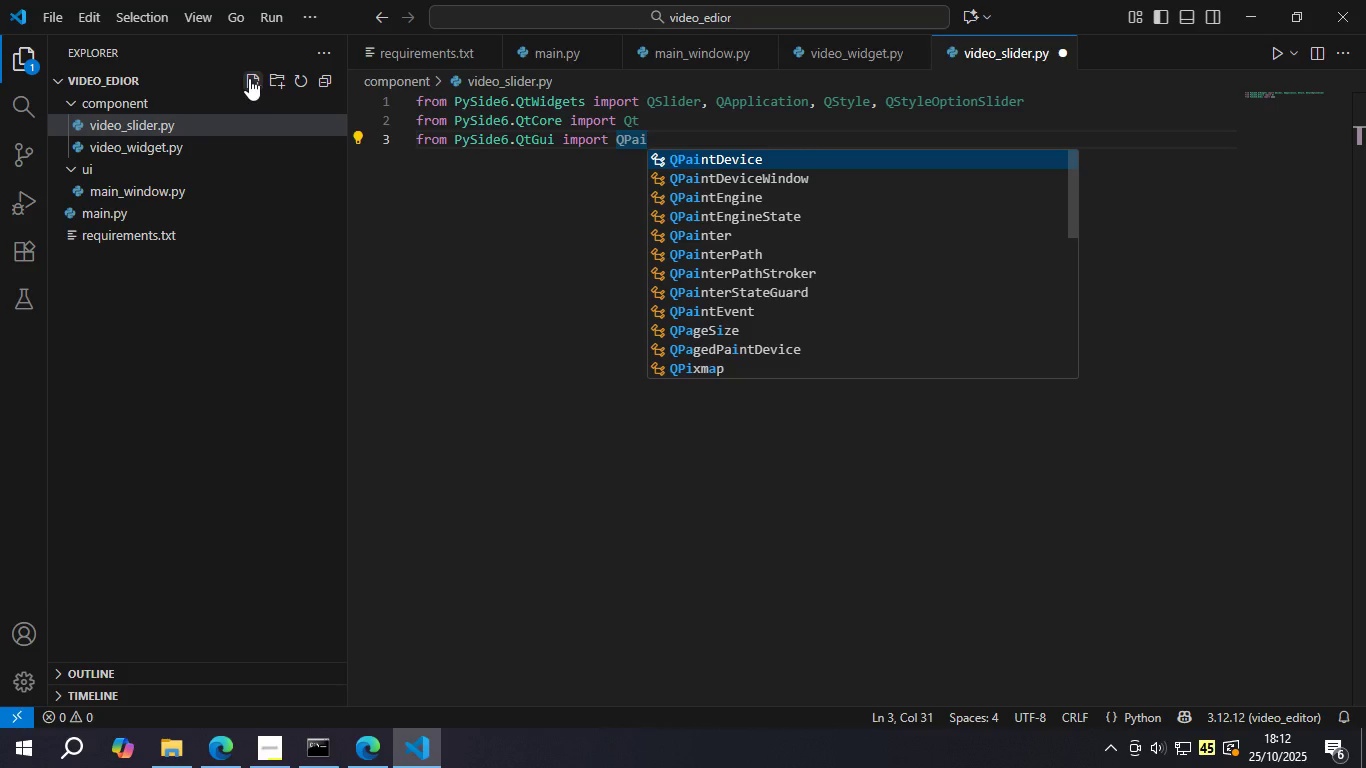 
type(nter)
 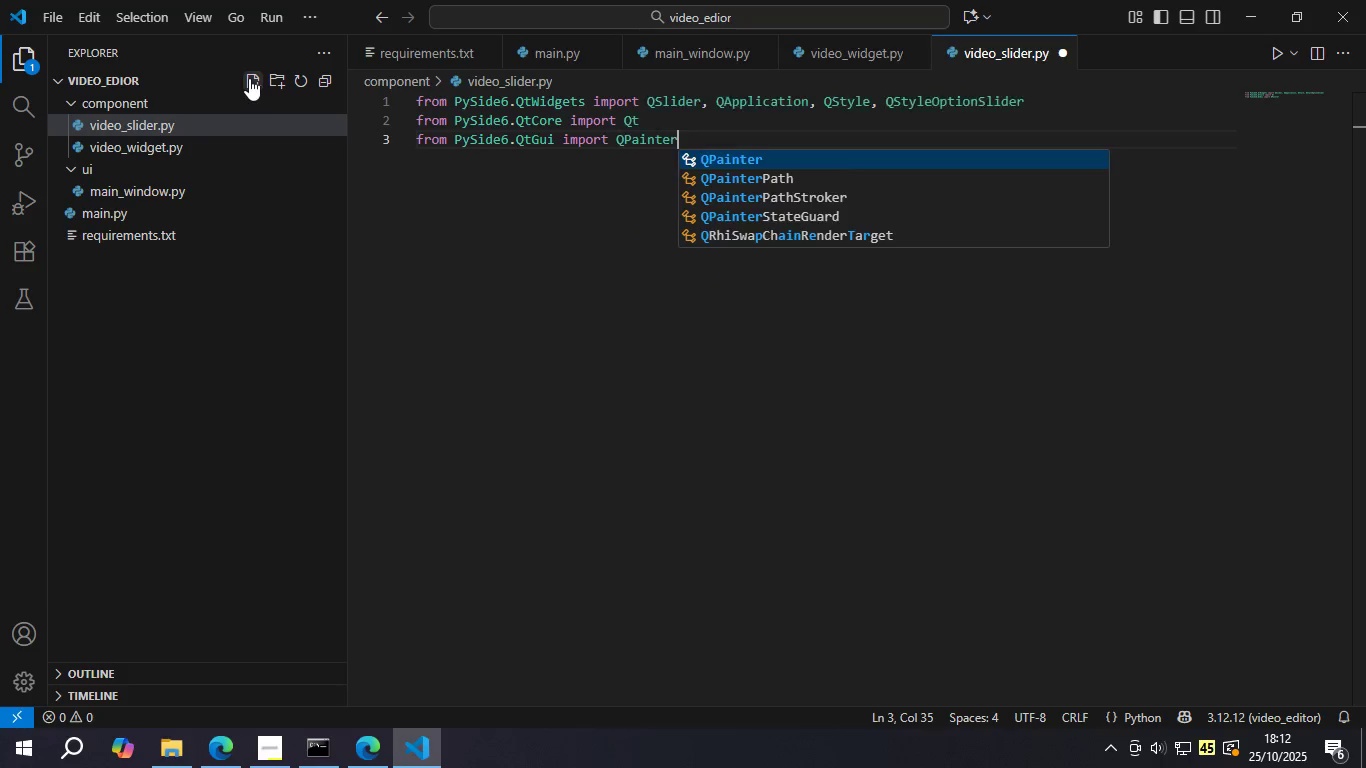 
key(Enter)
 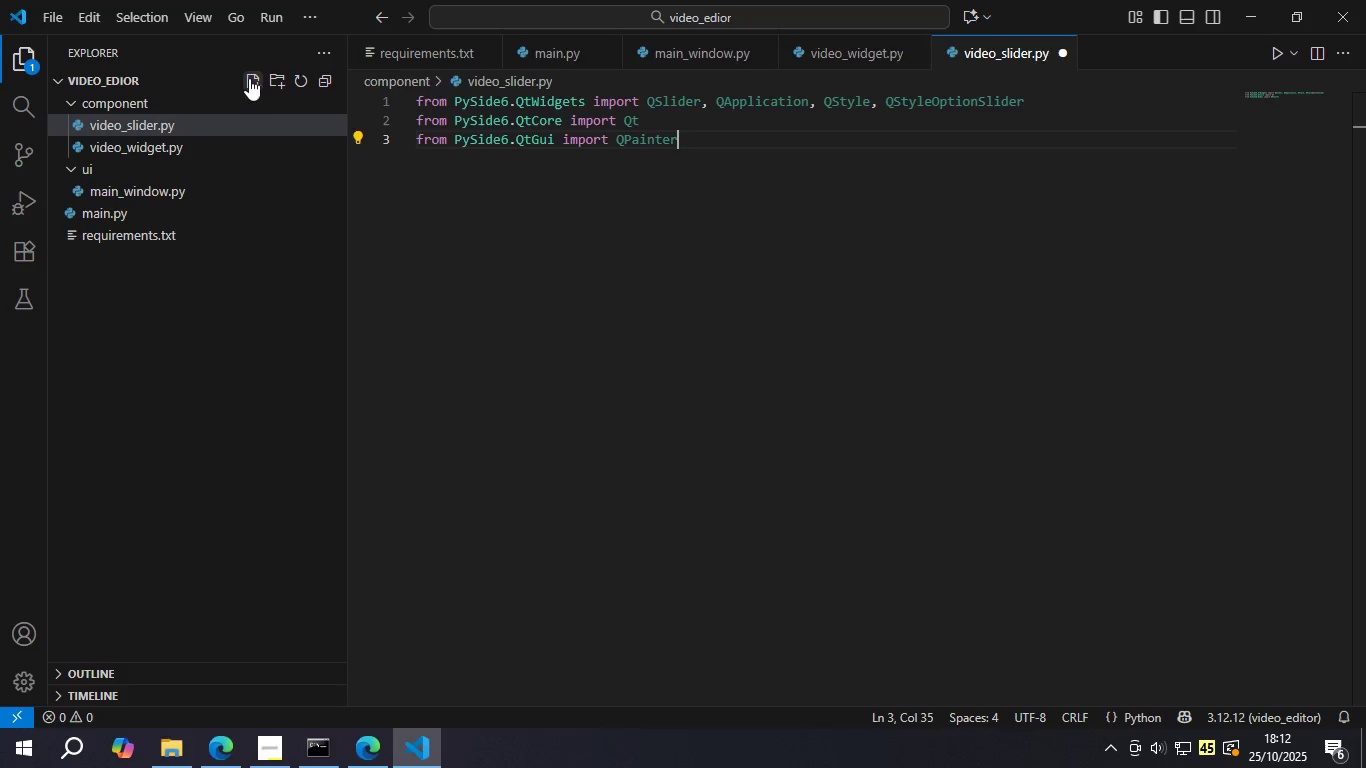 
type(, QColo)
 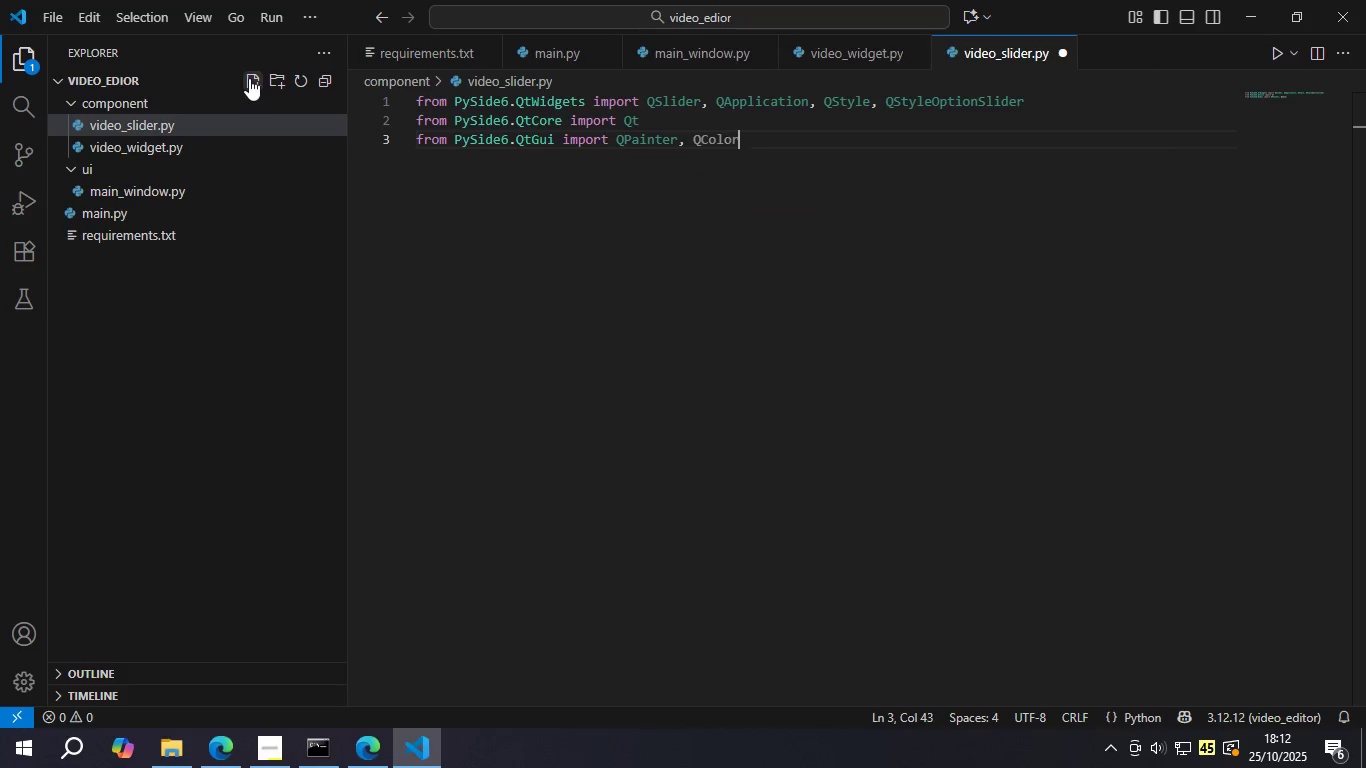 
key(Enter)
 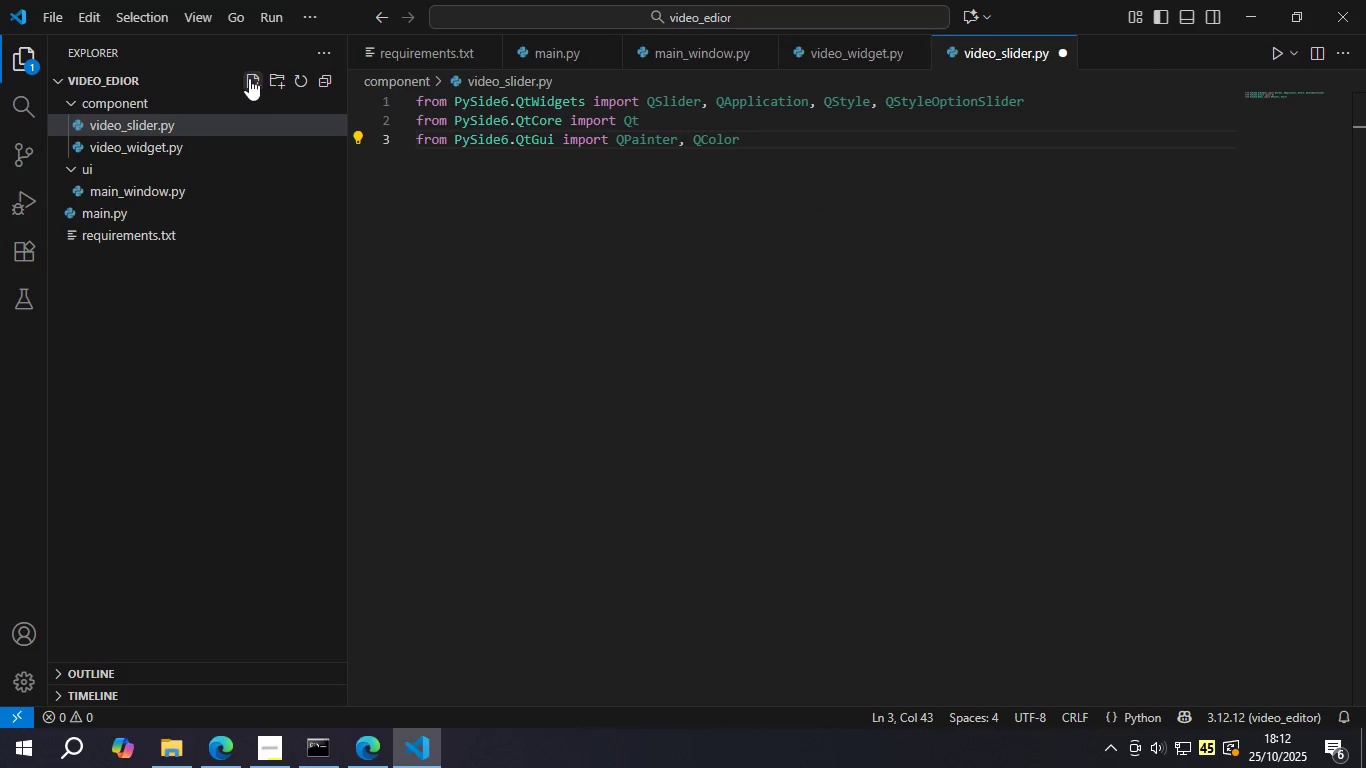 
key(Control+ControlLeft)
 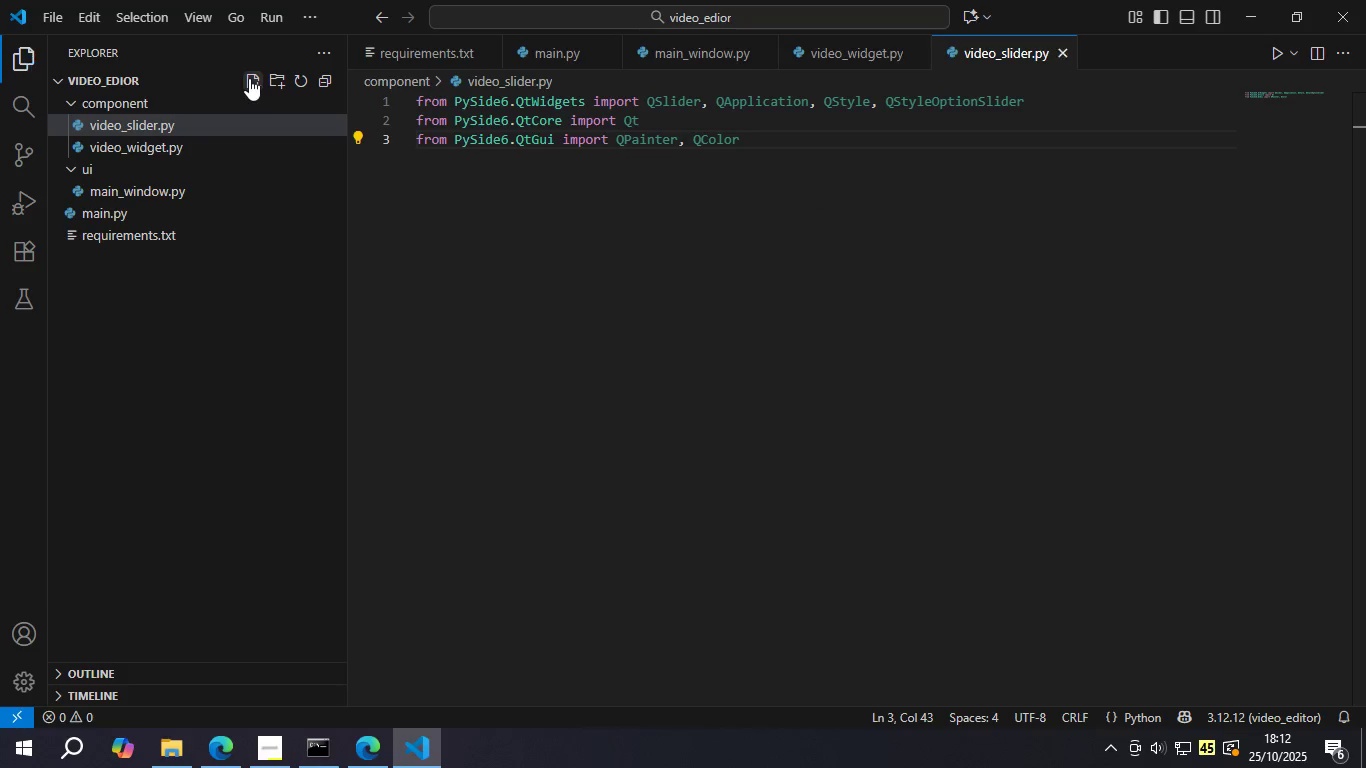 
key(Control+S)
 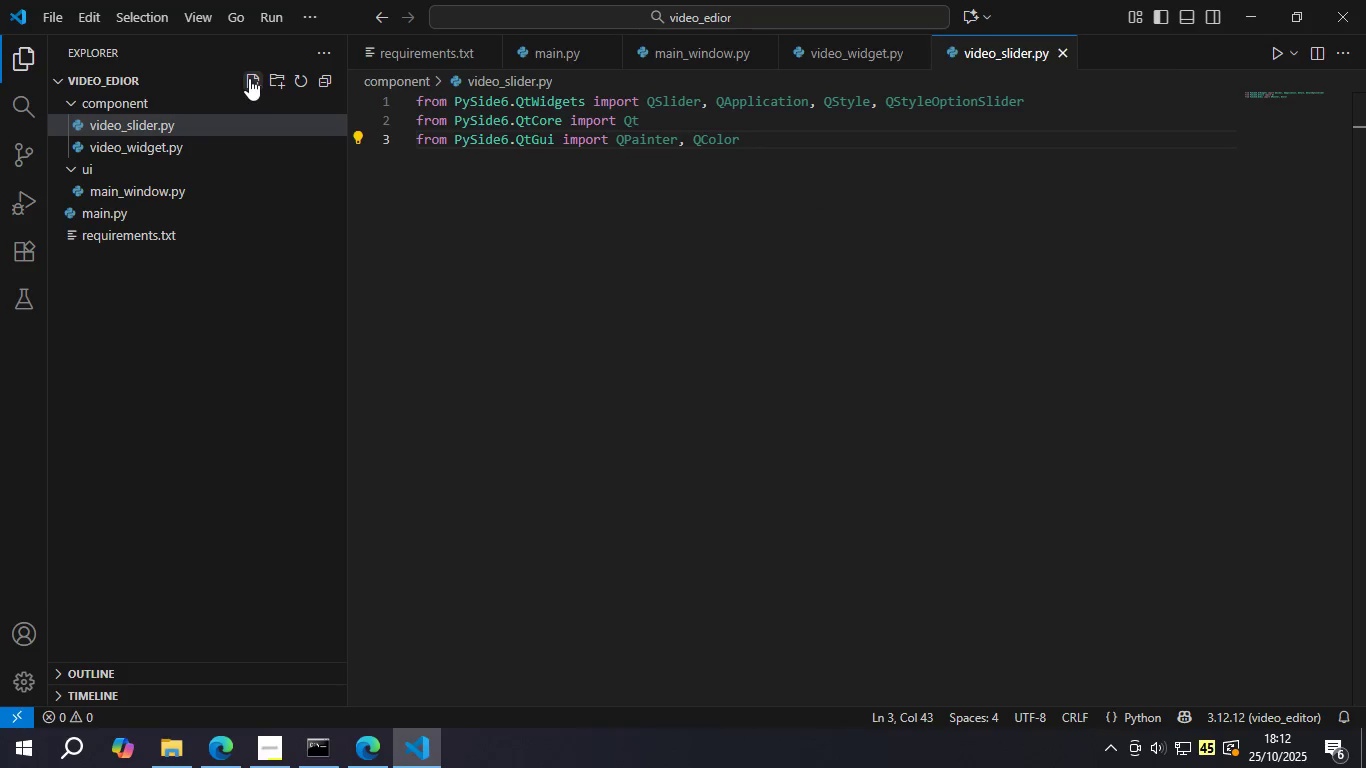 
key(Enter)
 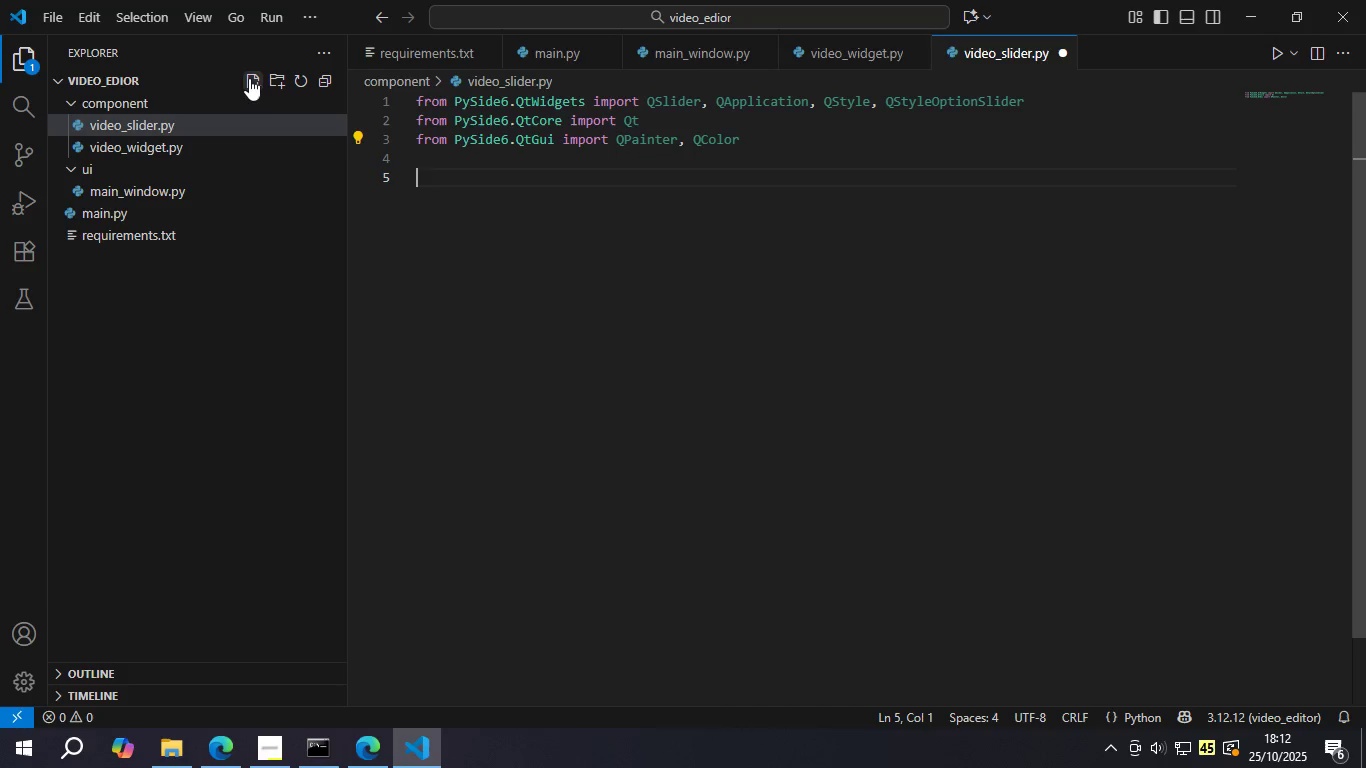 
key(Enter)
 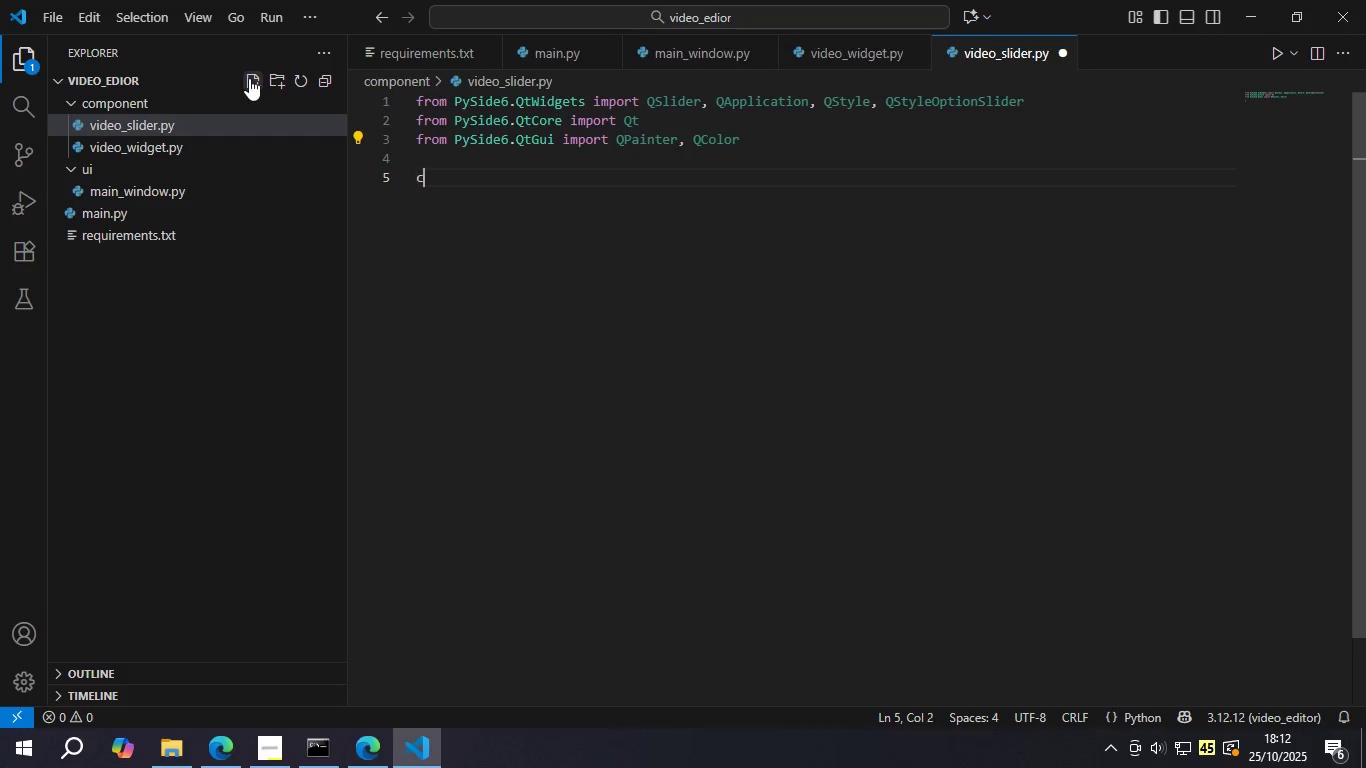 
type(class VideoSlider(QSlider)
 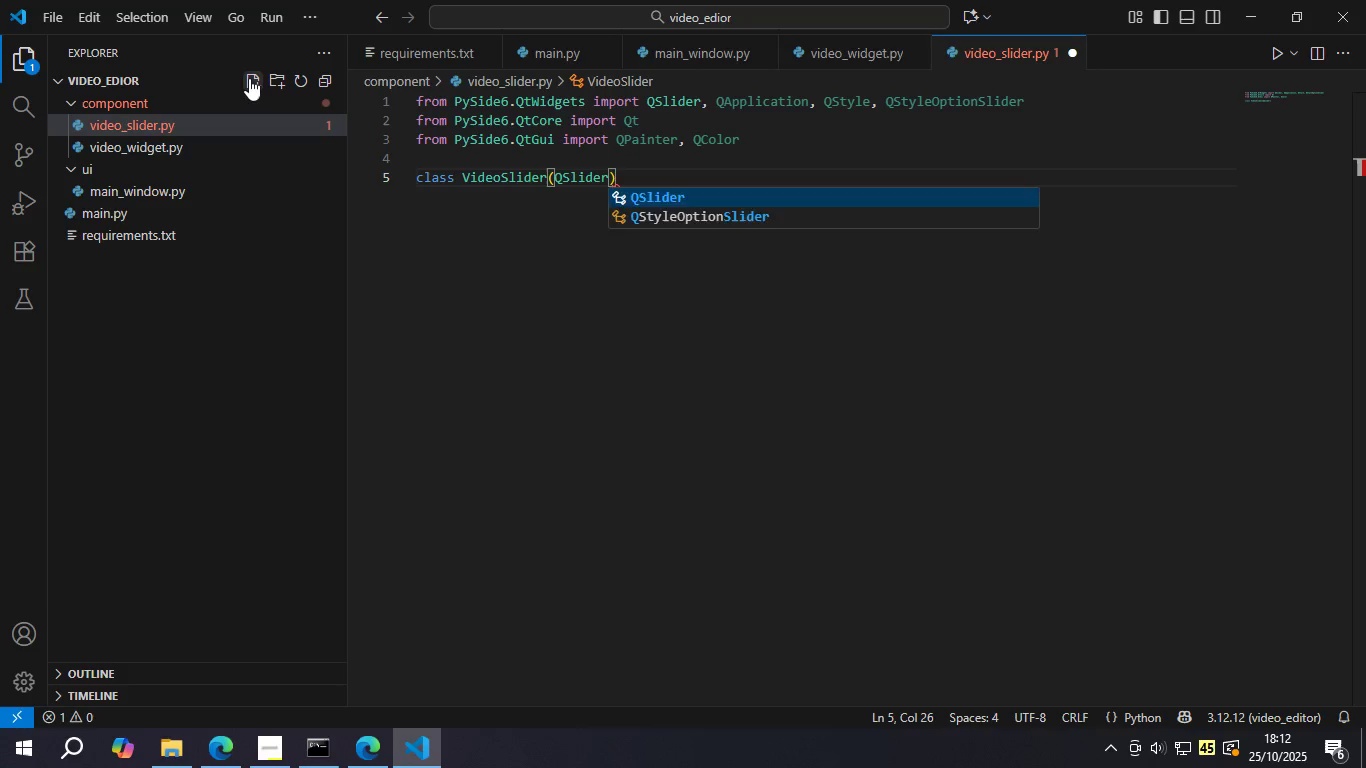 
key(ArrowRight)
 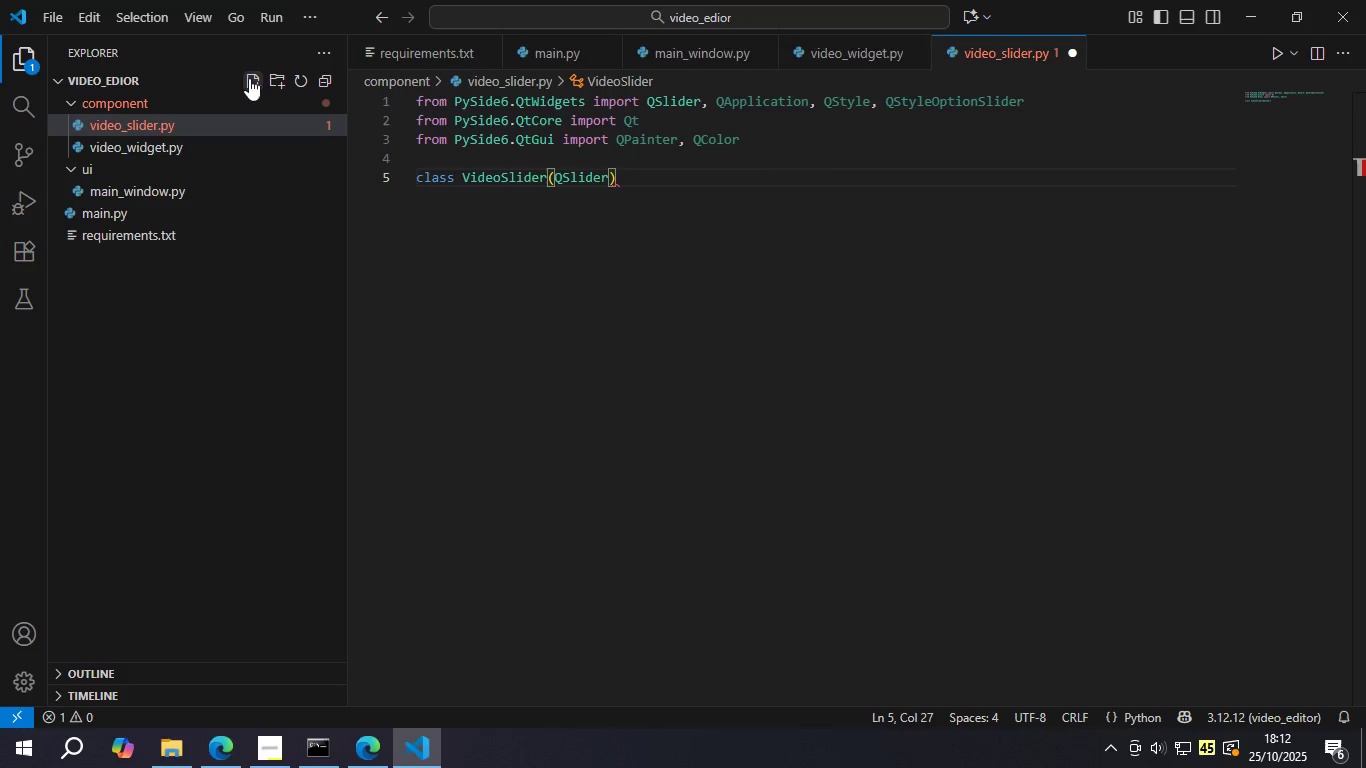 
key(Shift+Semicolon)
 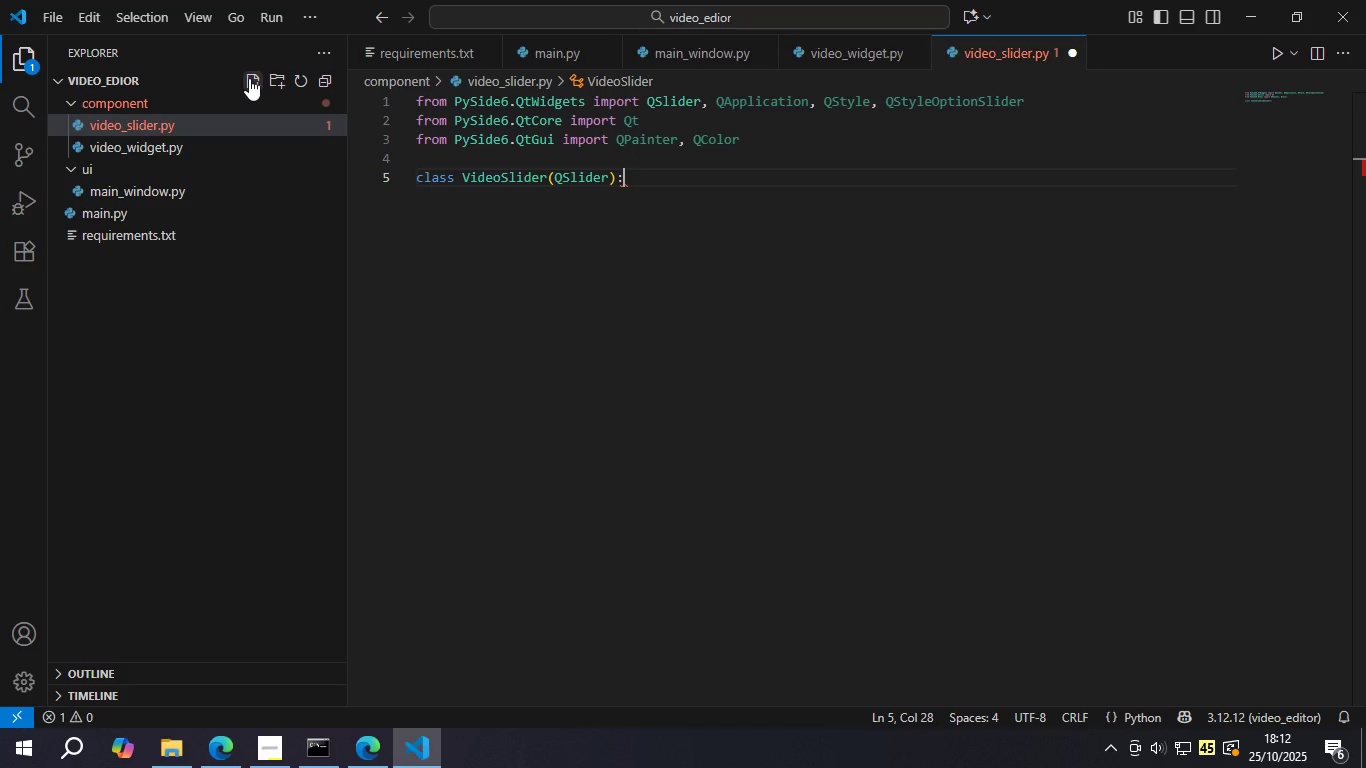 
key(Enter)
 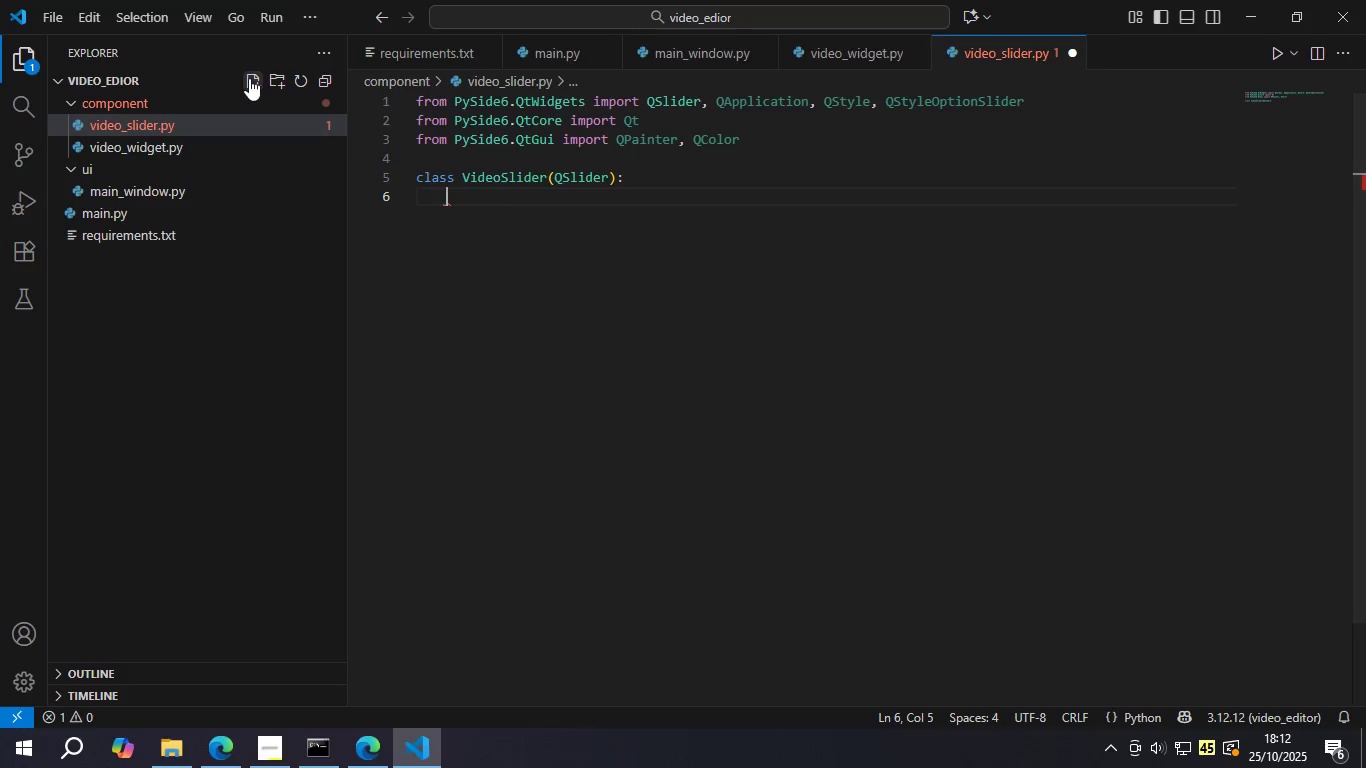 
type("QSlider that jumps to l)
key(Backspace)
type(clicked position )
key(Backspace)
 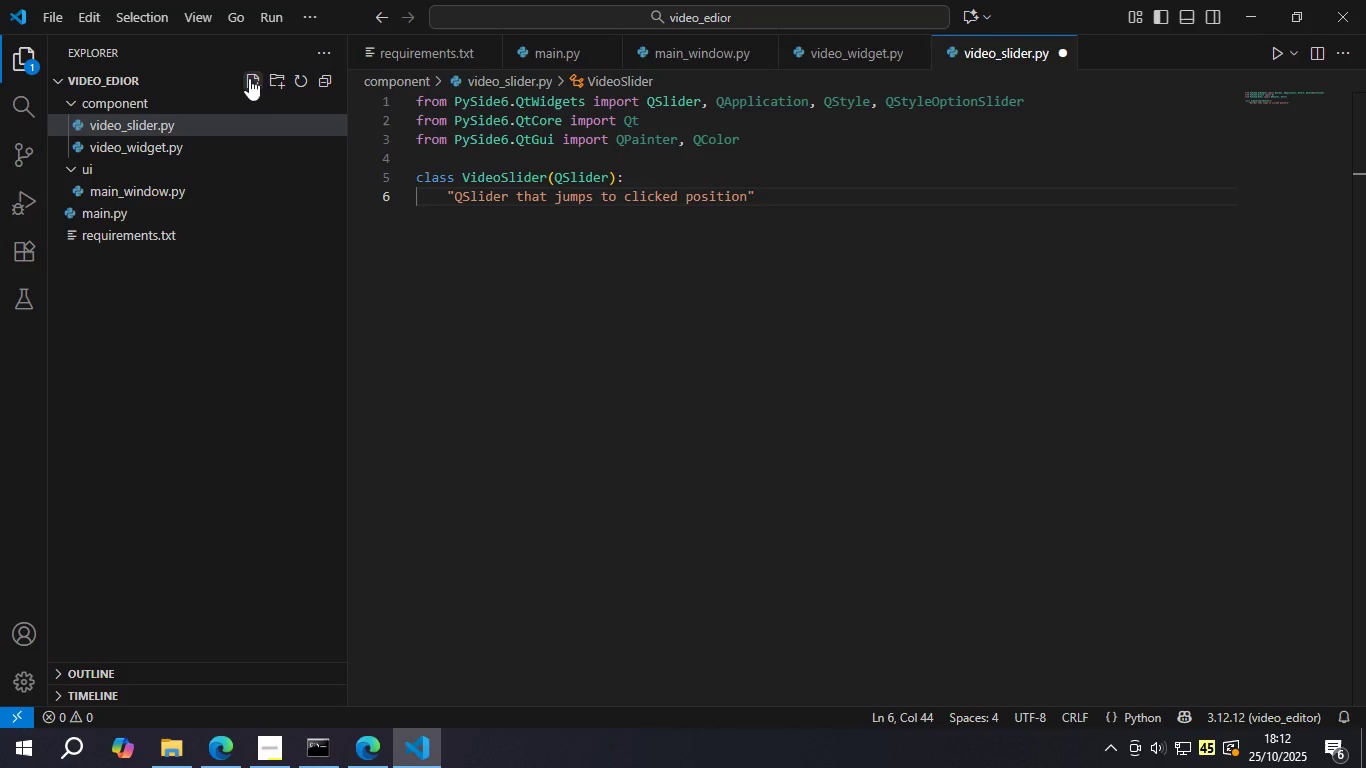 
key(Control+S)
 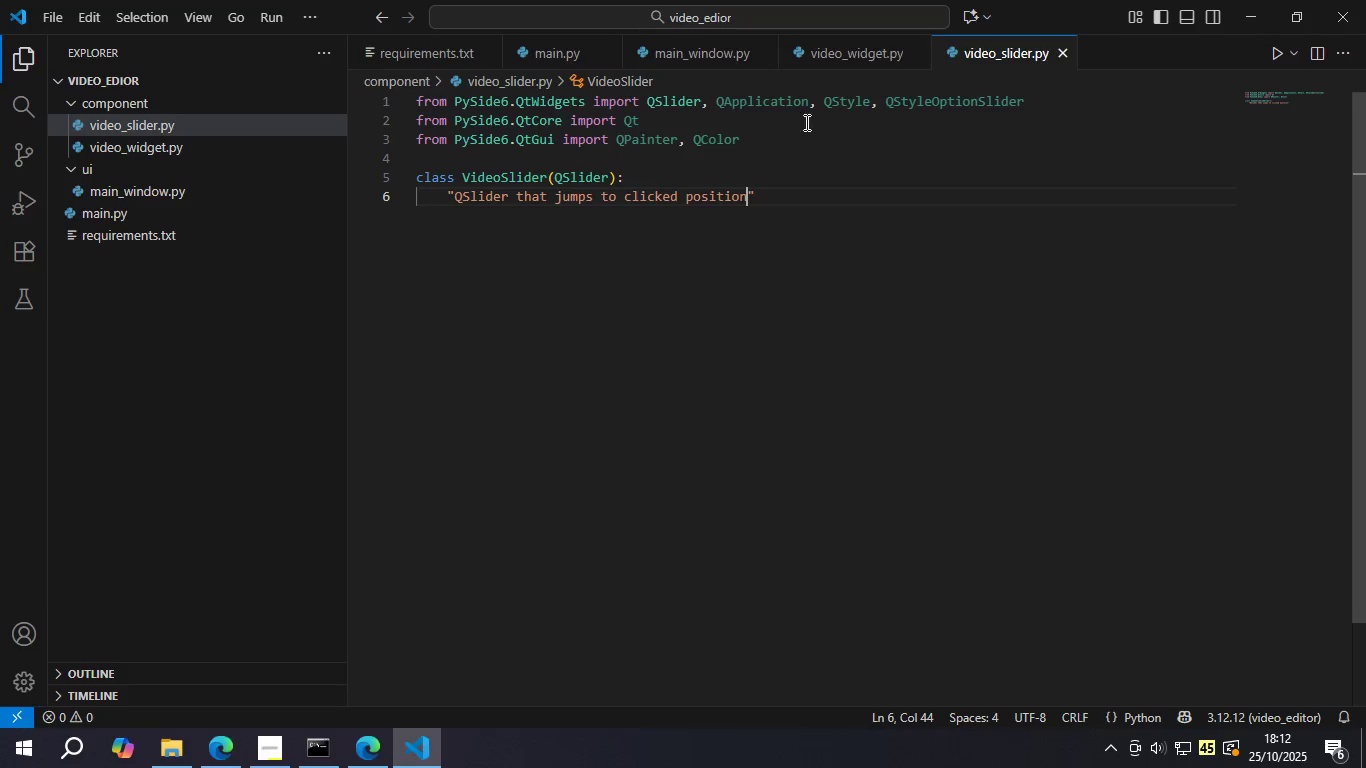 
left_click([841, 70])
 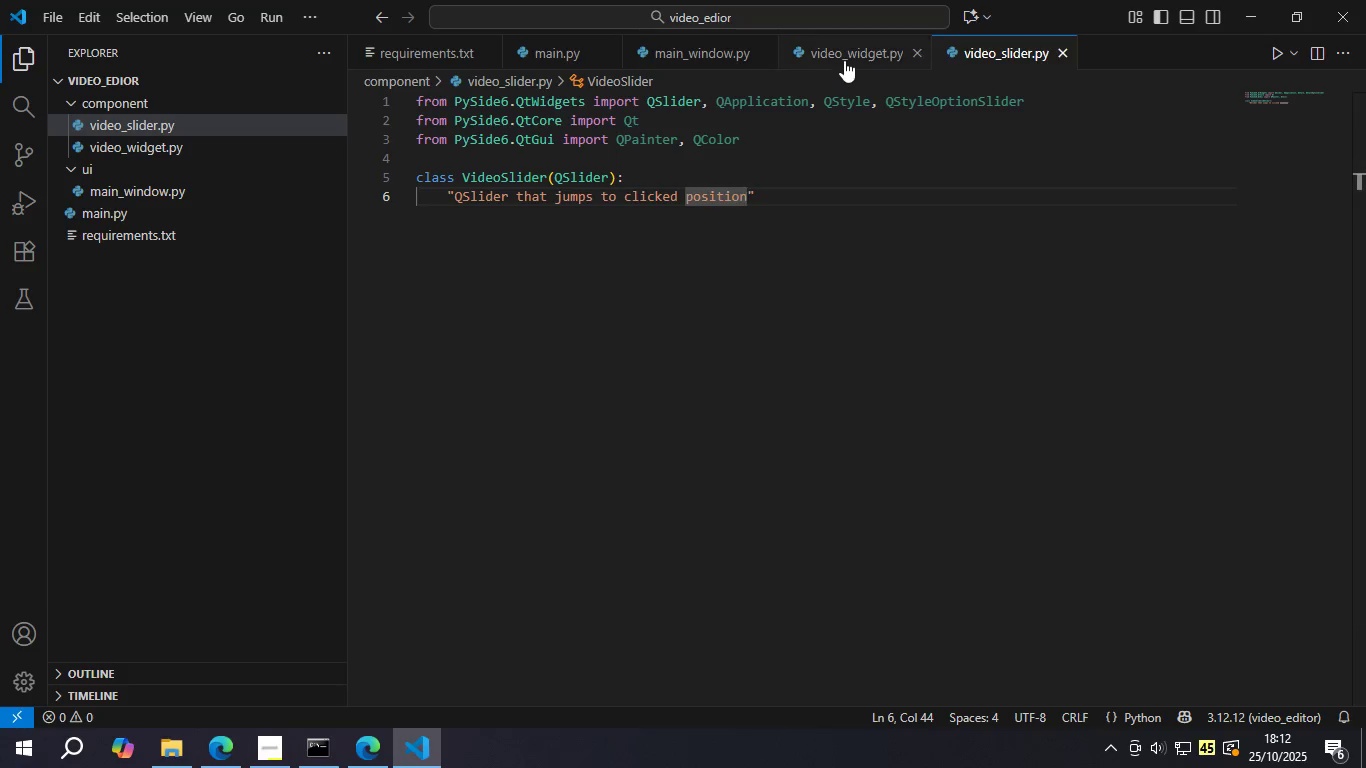 
left_click([844, 60])
 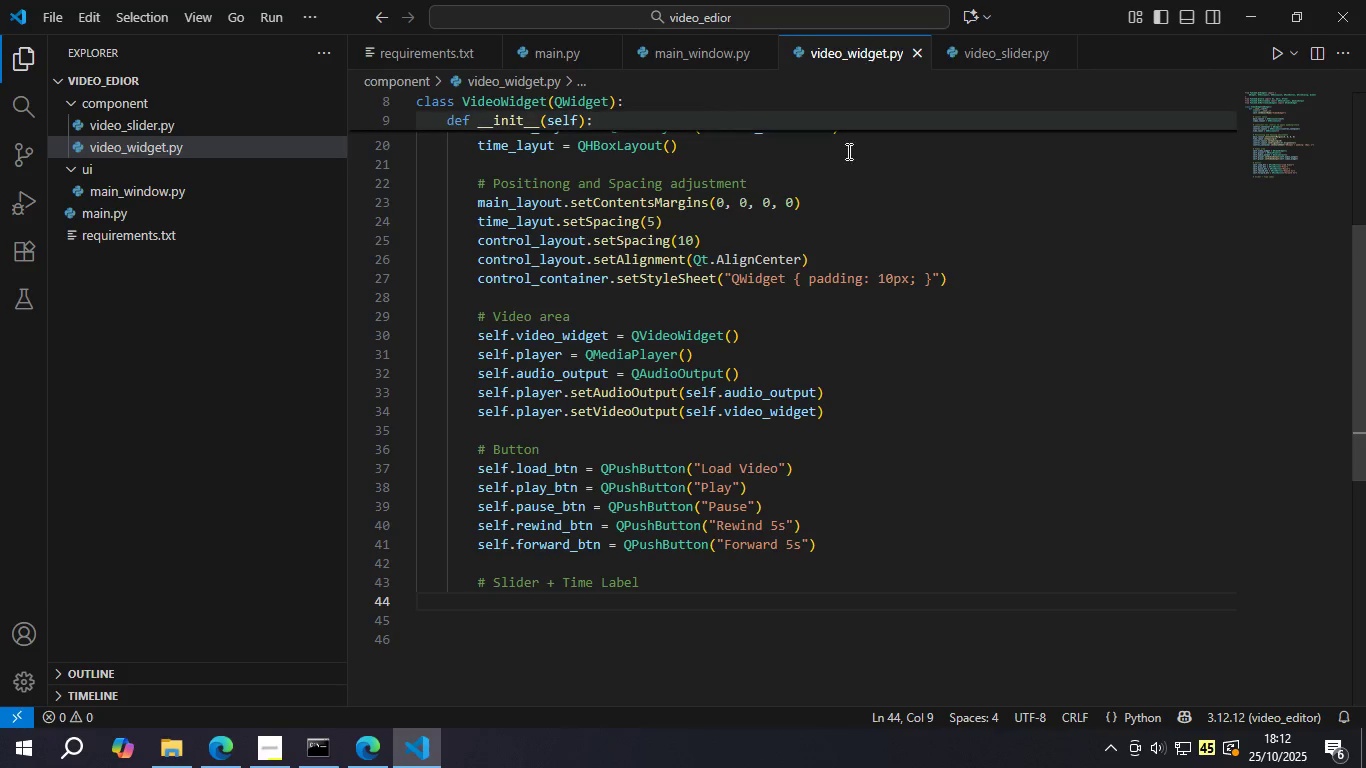 
scroll: coordinate [790, 316], scroll_direction: up, amount: 7.0
 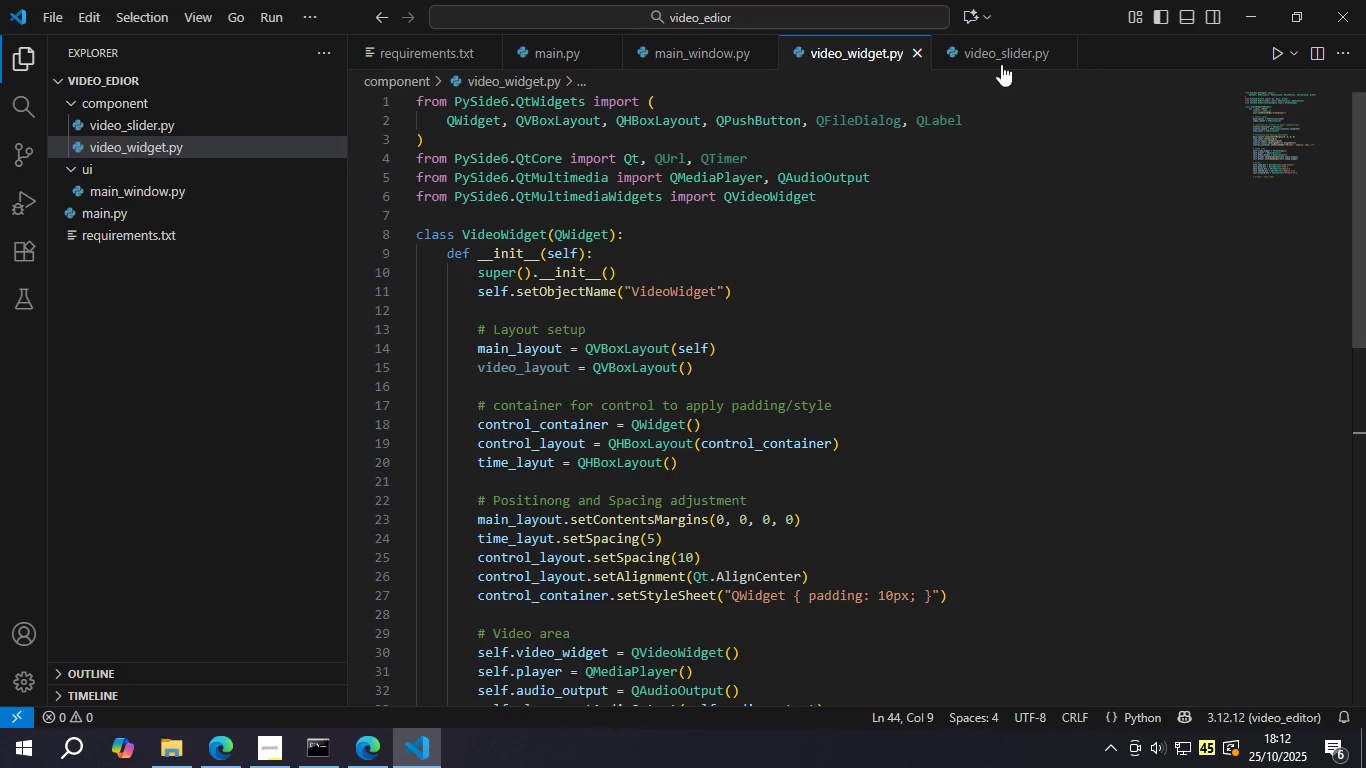 
left_click([1002, 51])
 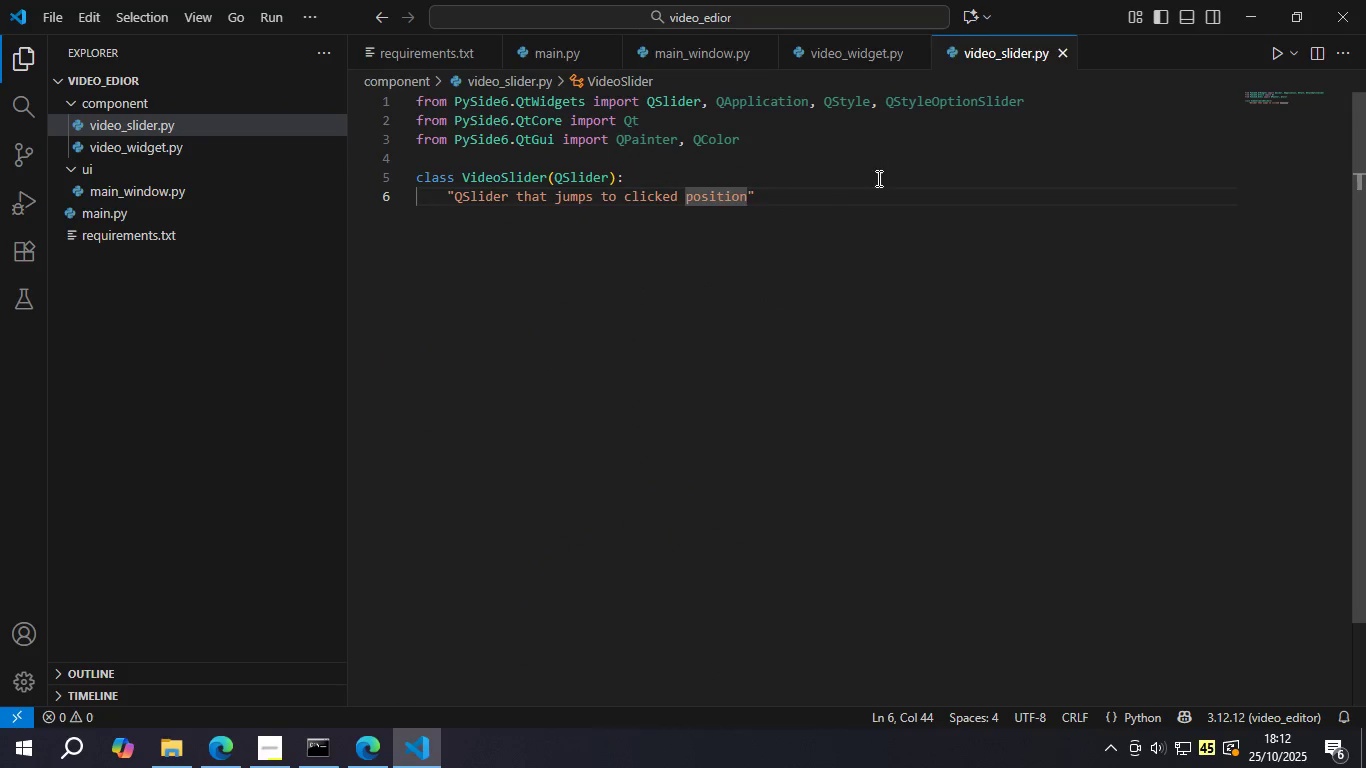 
left_click([809, 193])
 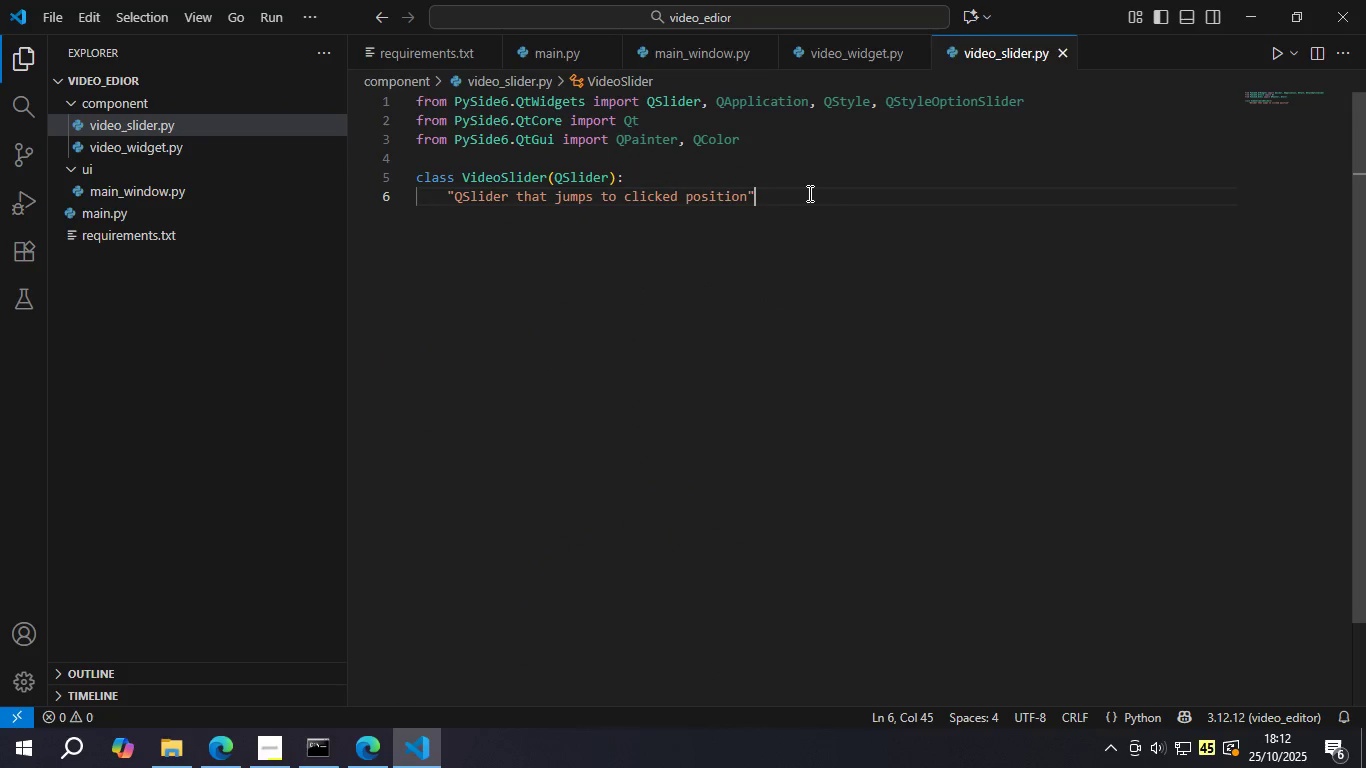 
key(Shift+Quote)
 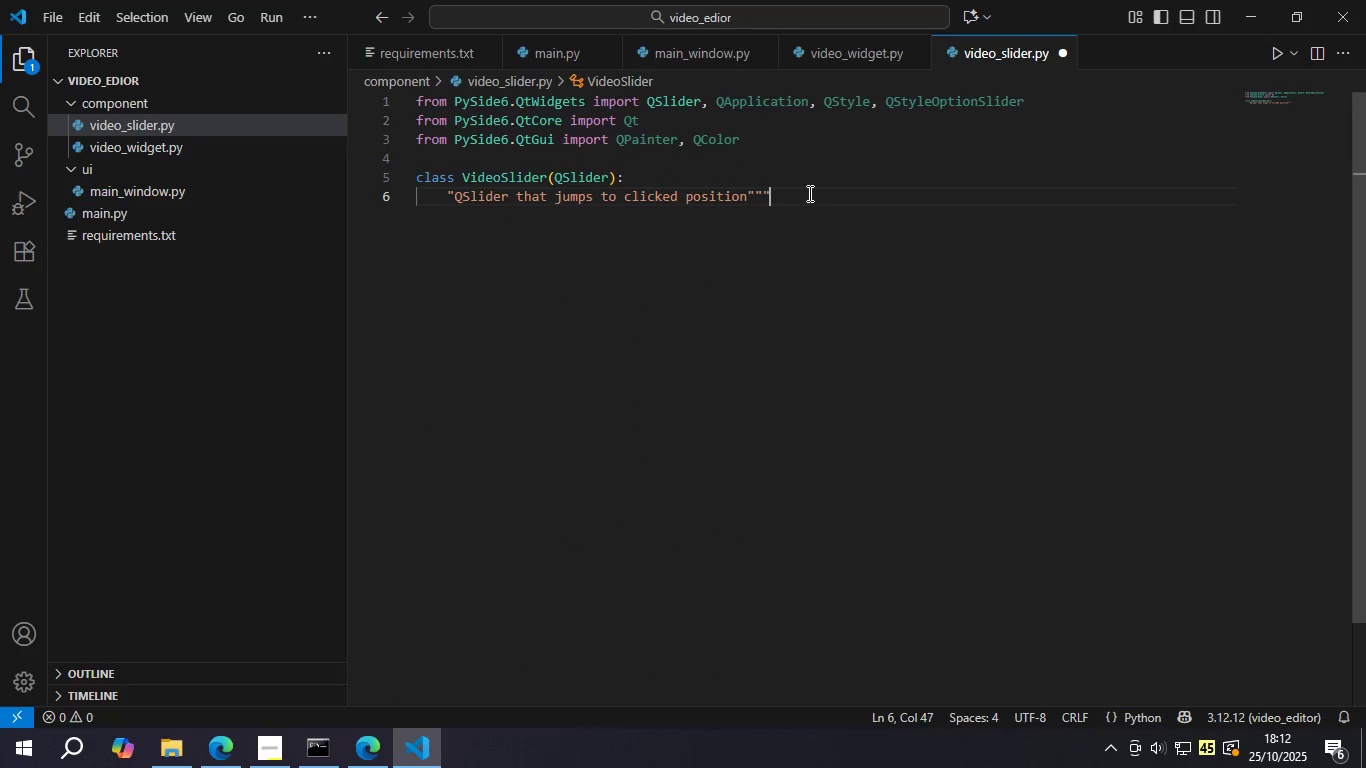 
key(Shift+Quote)
 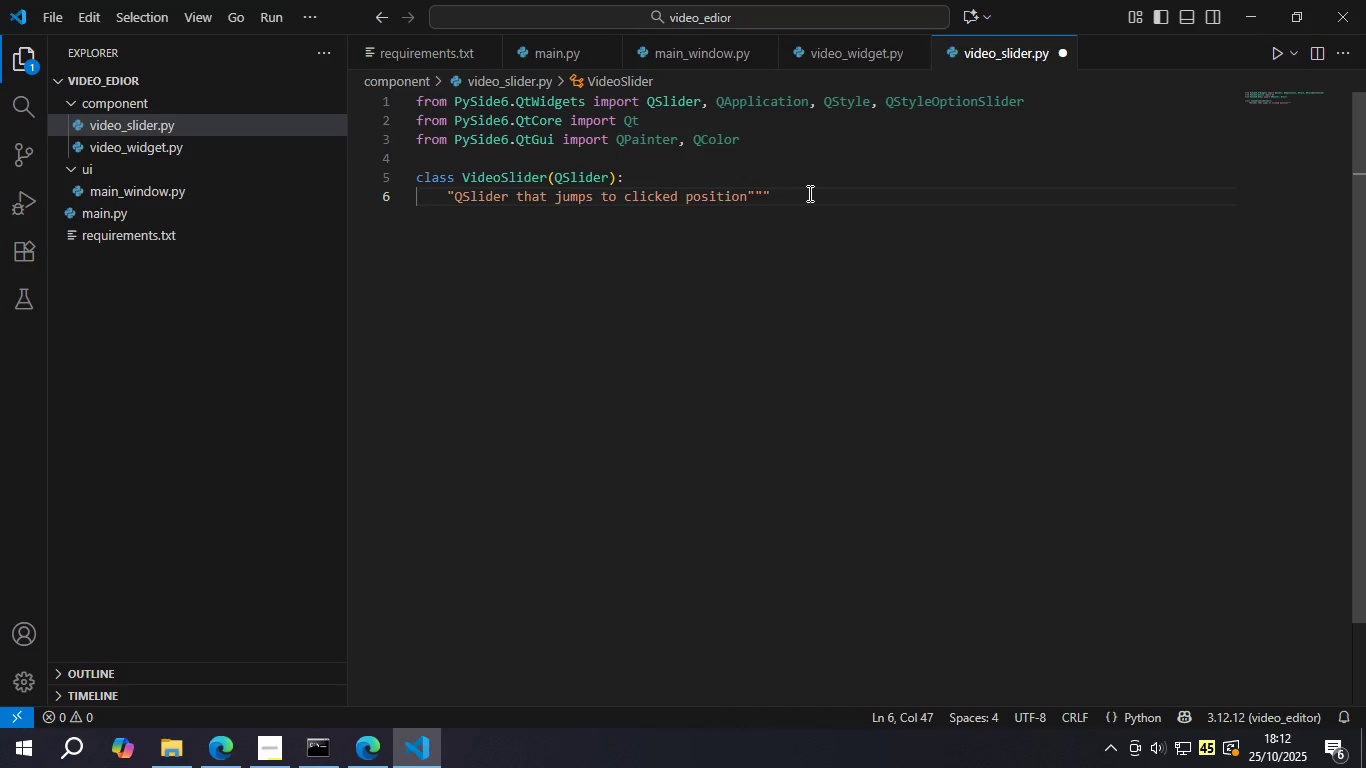 
hold_key(key=ArrowLeft, duration=1.5)
 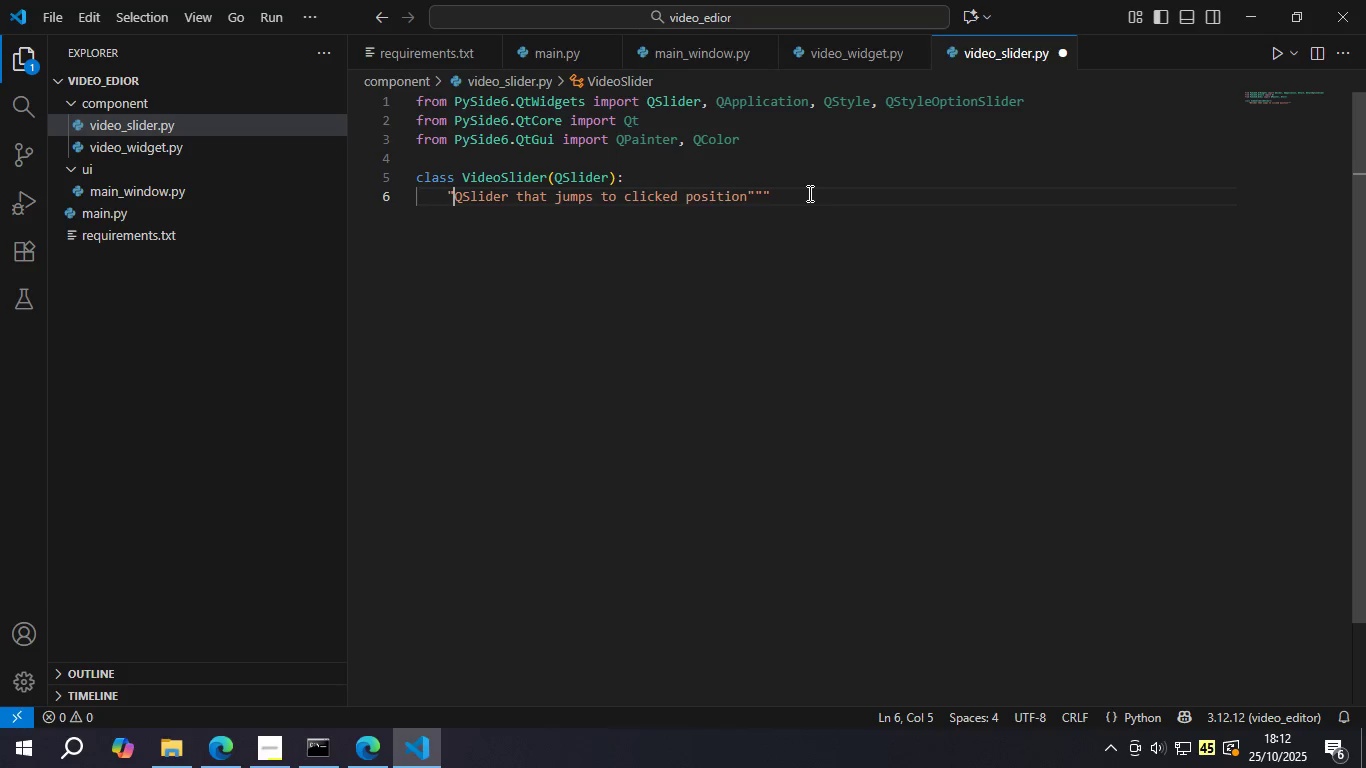 
hold_key(key=ArrowLeft, duration=0.33)
 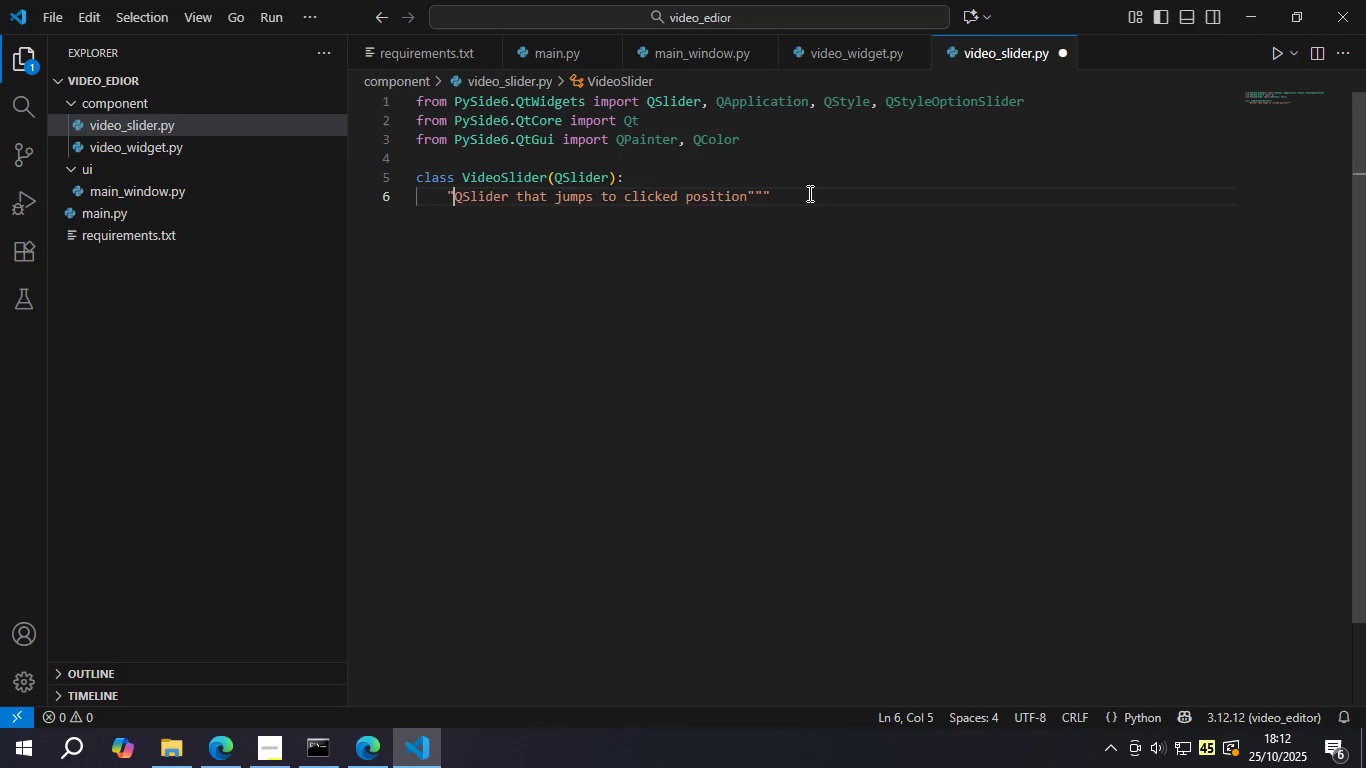 
key(ArrowRight)
 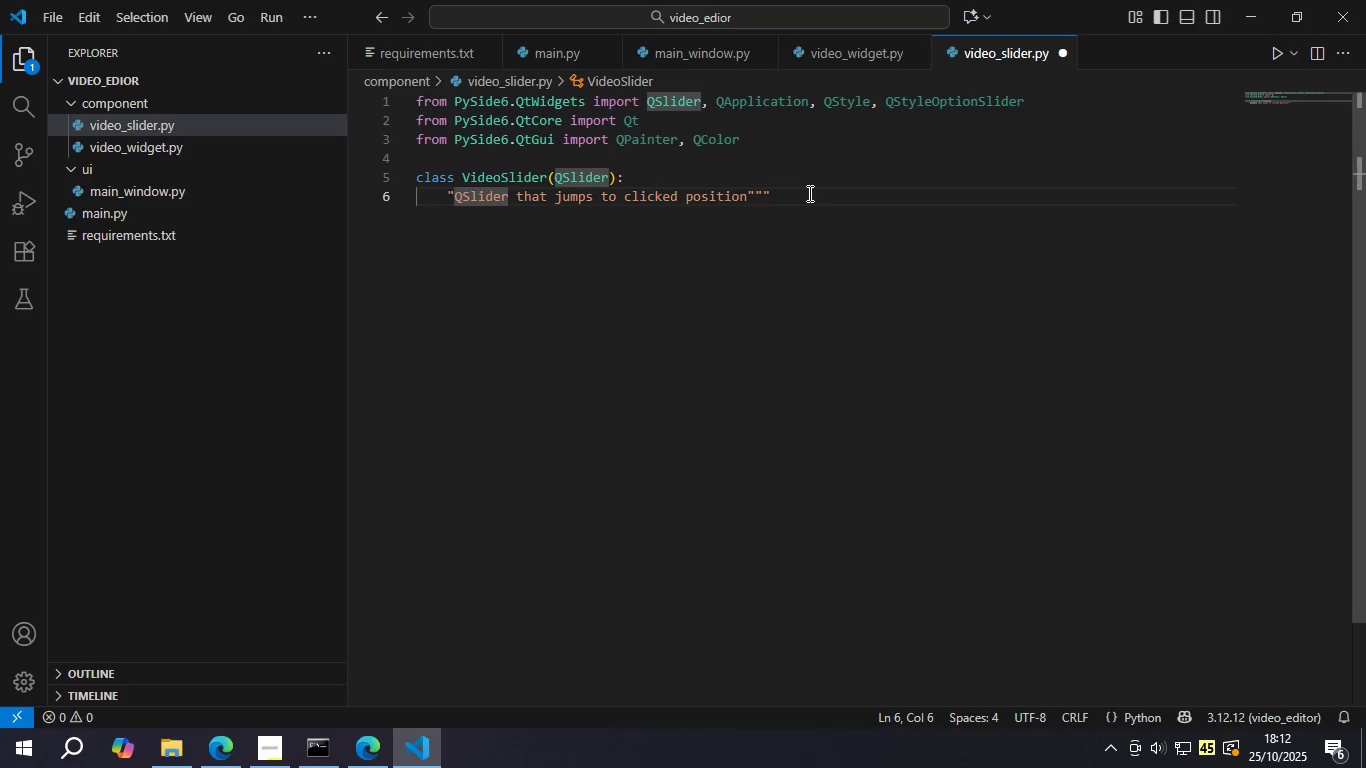 
key(Shift+Quote)
 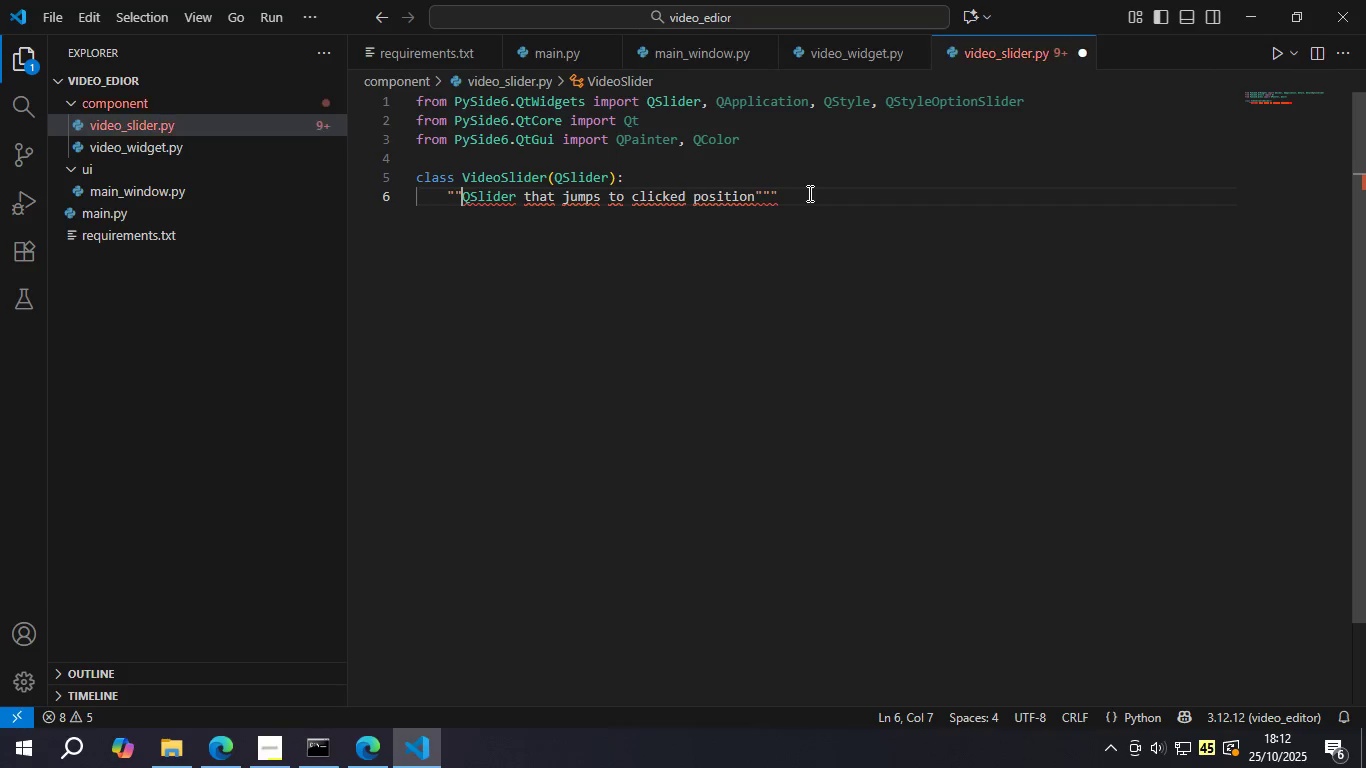 
key(Shift+ShiftLeft)
 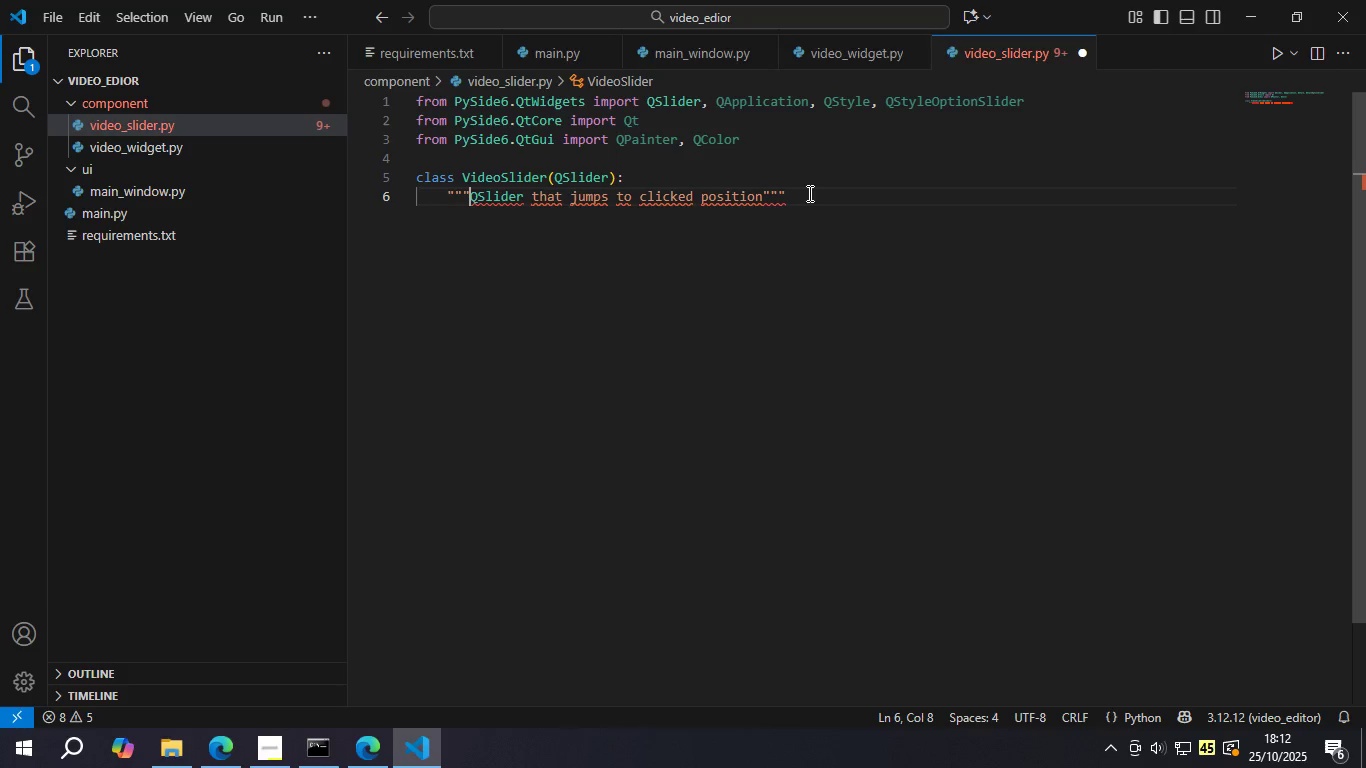 
key(Shift+Quote)
 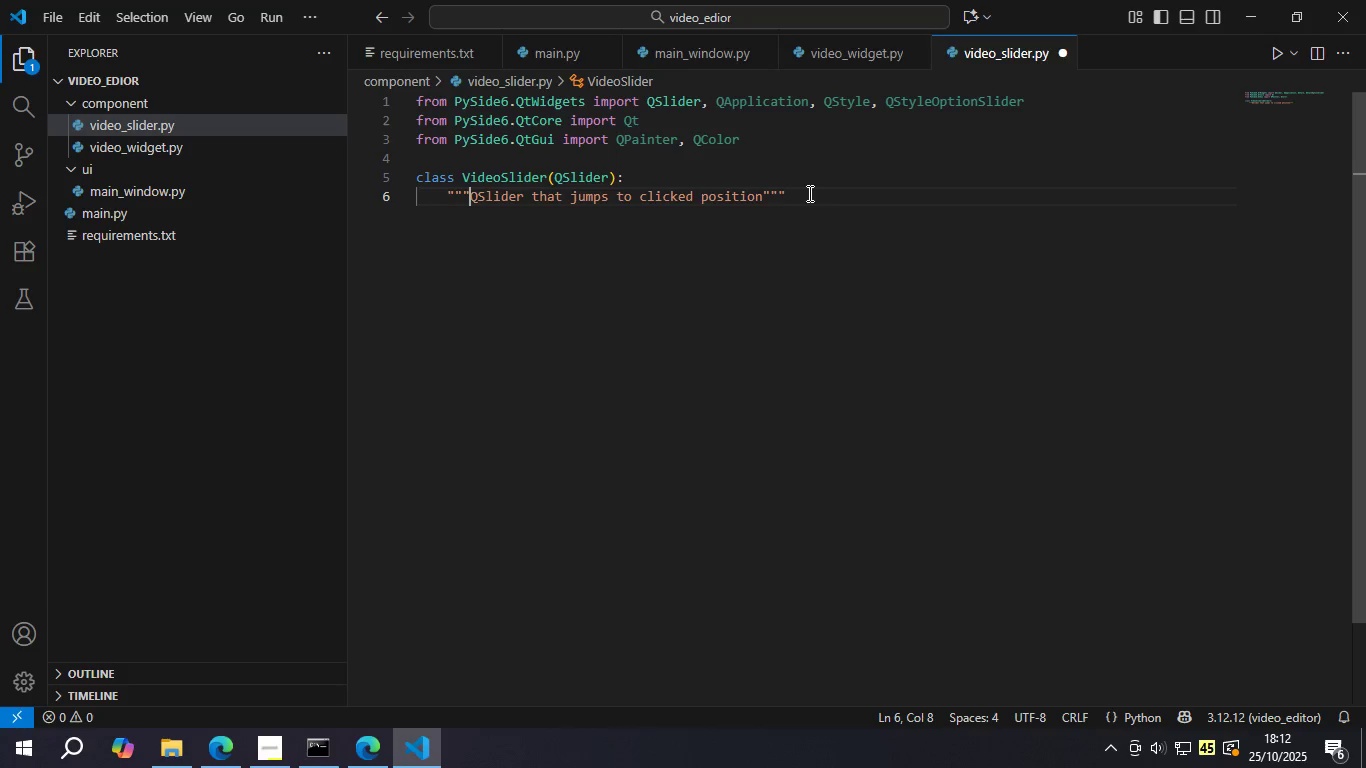 
key(Control+S)
 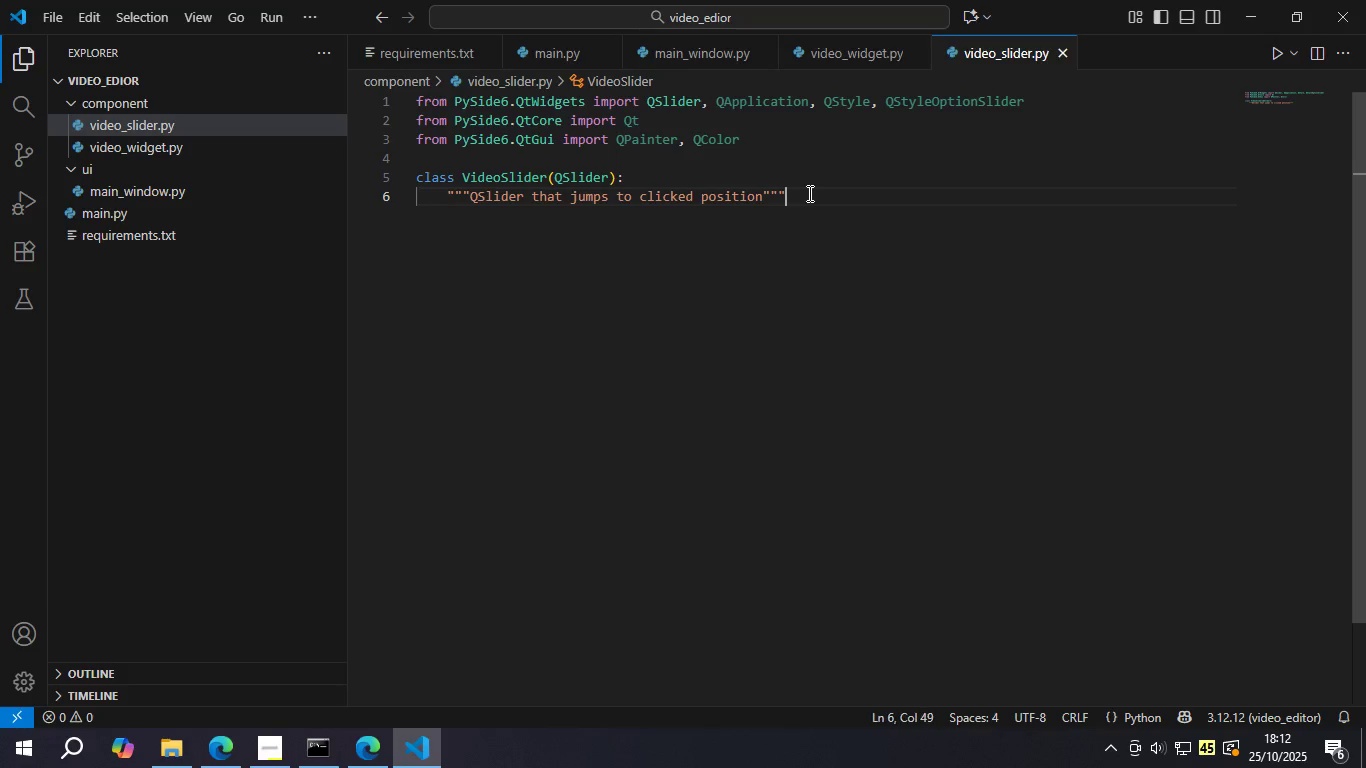 
key(ArrowDown)
 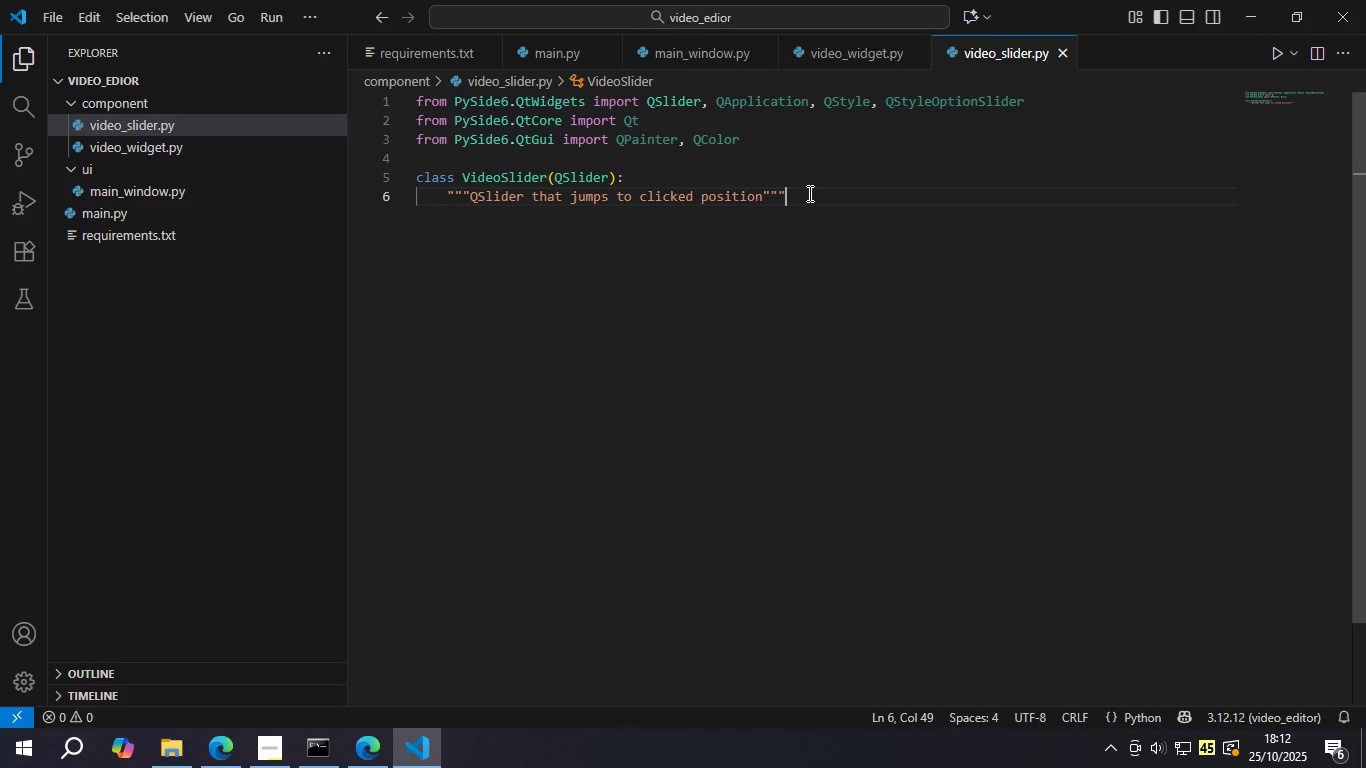 
key(Enter)
 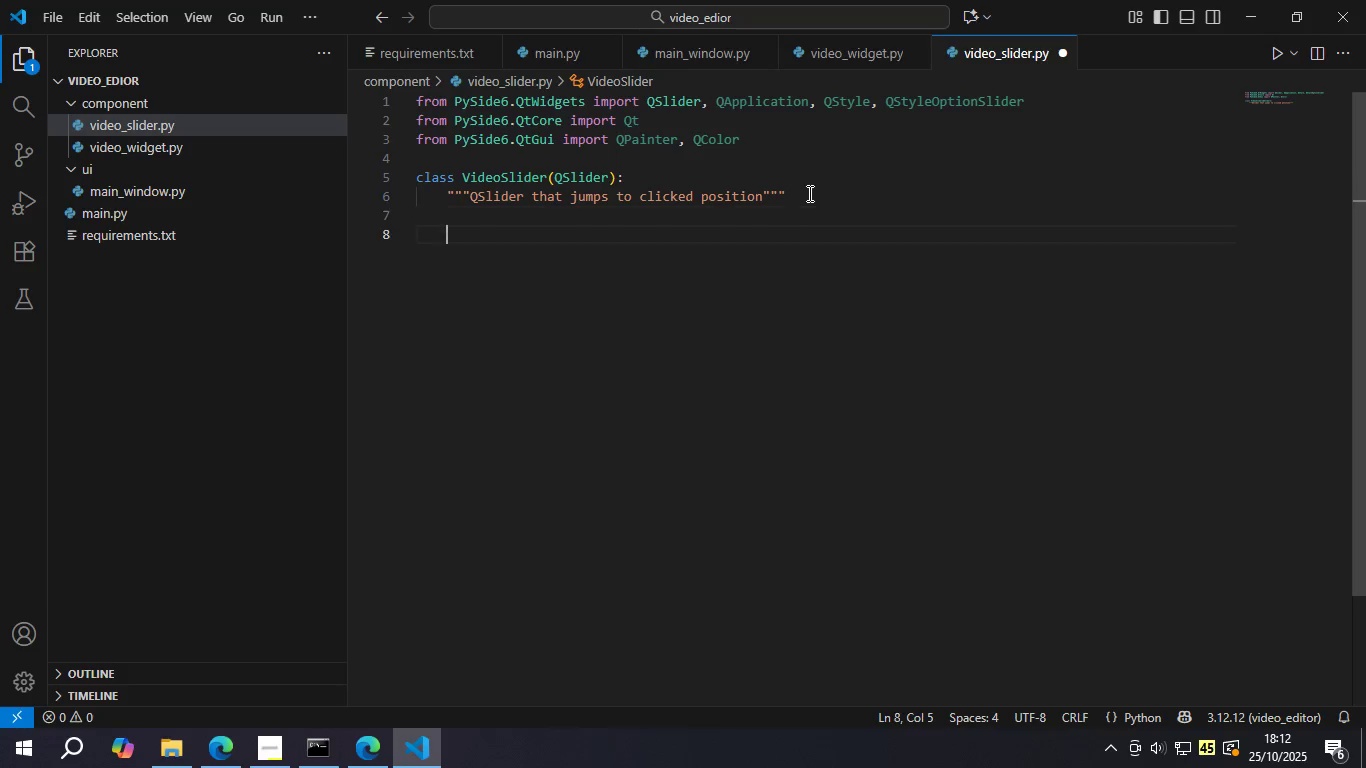 
key(Enter)
 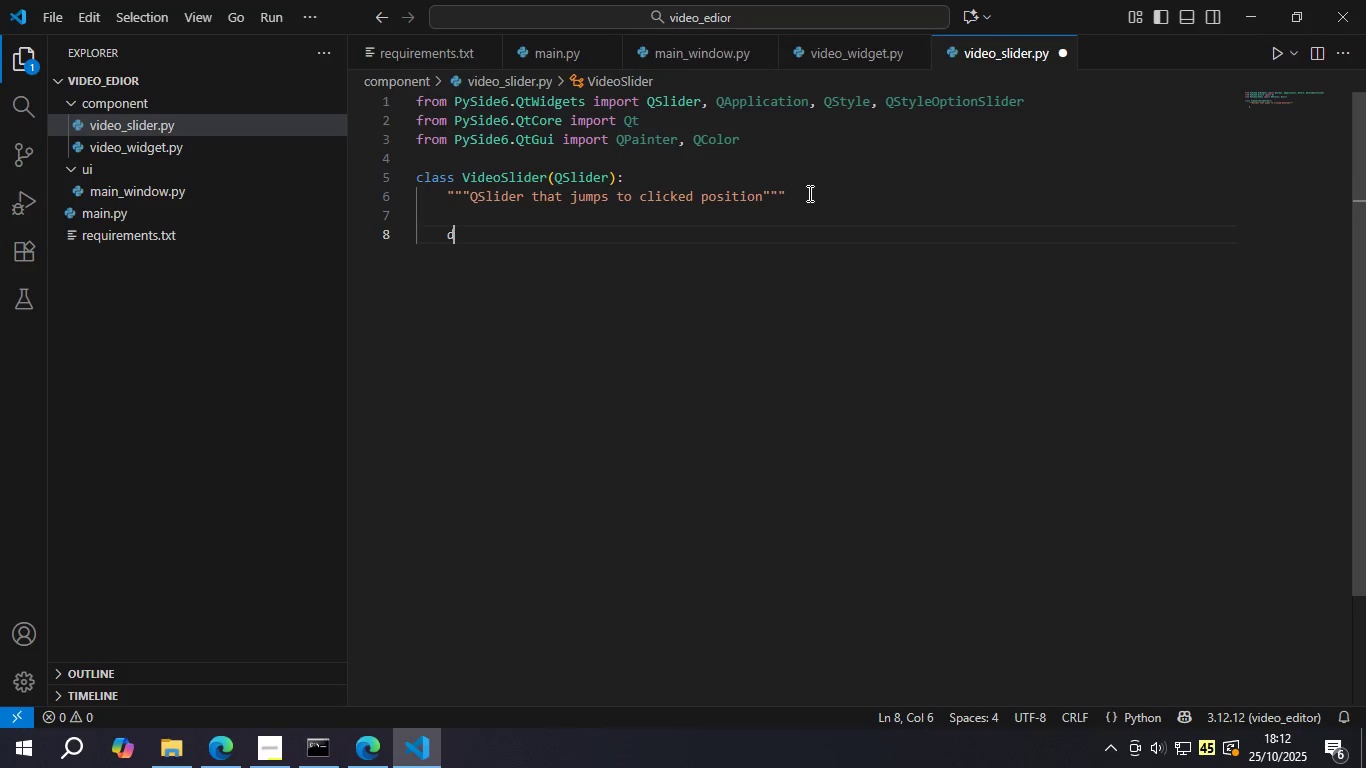 
type(def __init__(self)
 